 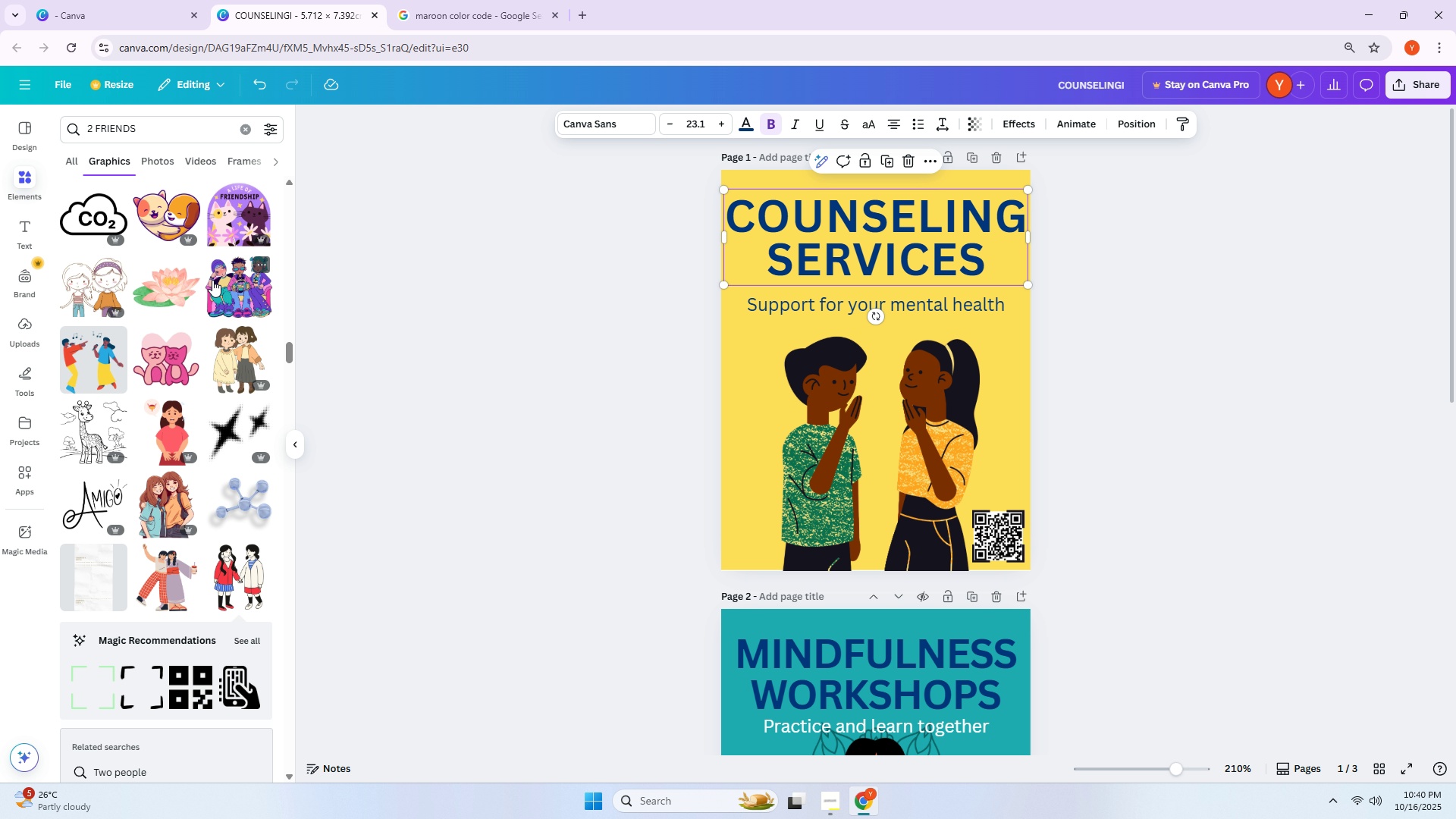 
scroll: coordinate [109, 300], scroll_direction: up, amount: 9.0
 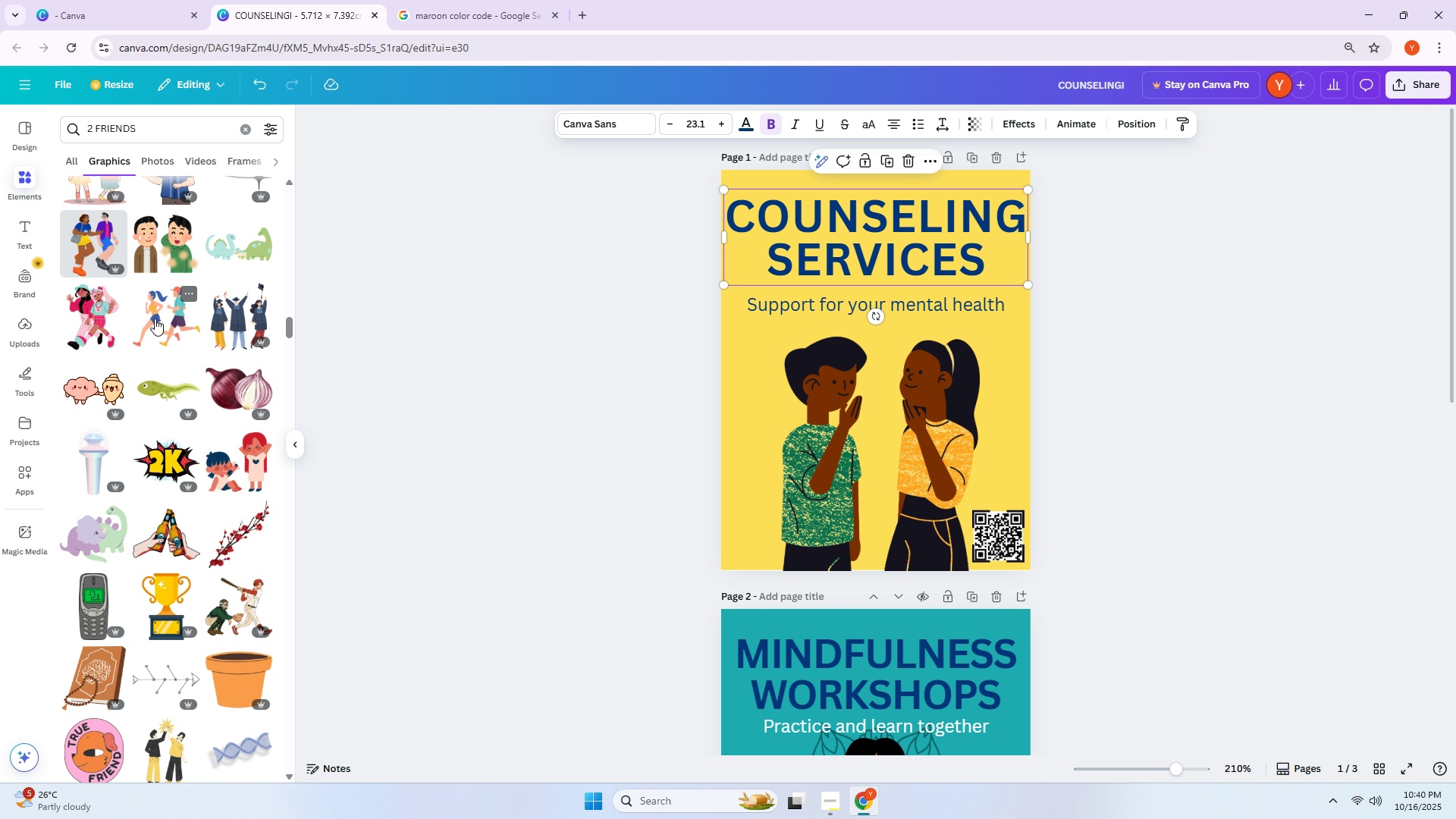 
left_click_drag(start_coordinate=[145, 312], to_coordinate=[774, 413])
 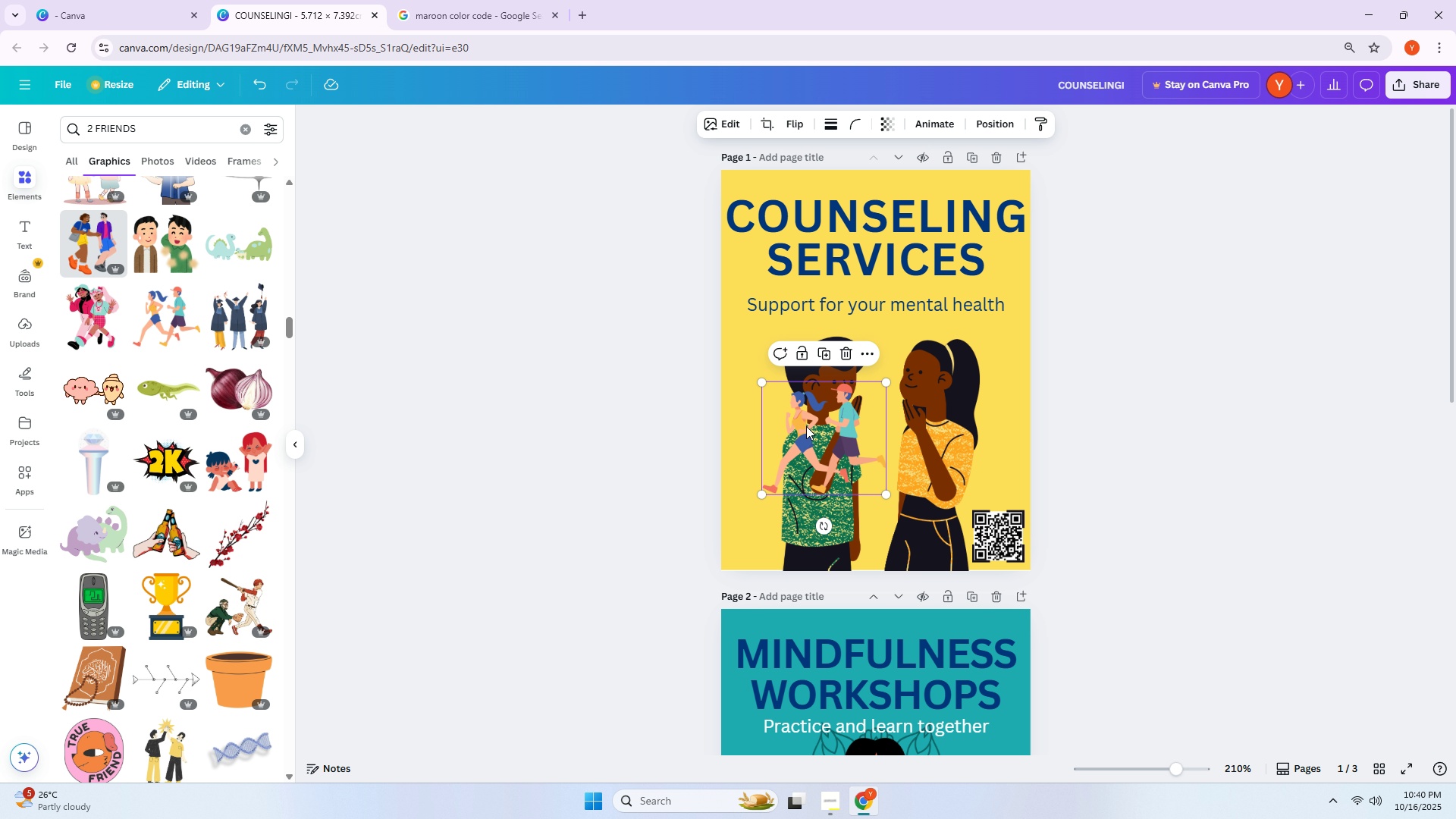 
left_click_drag(start_coordinate=[825, 430], to_coordinate=[799, 440])
 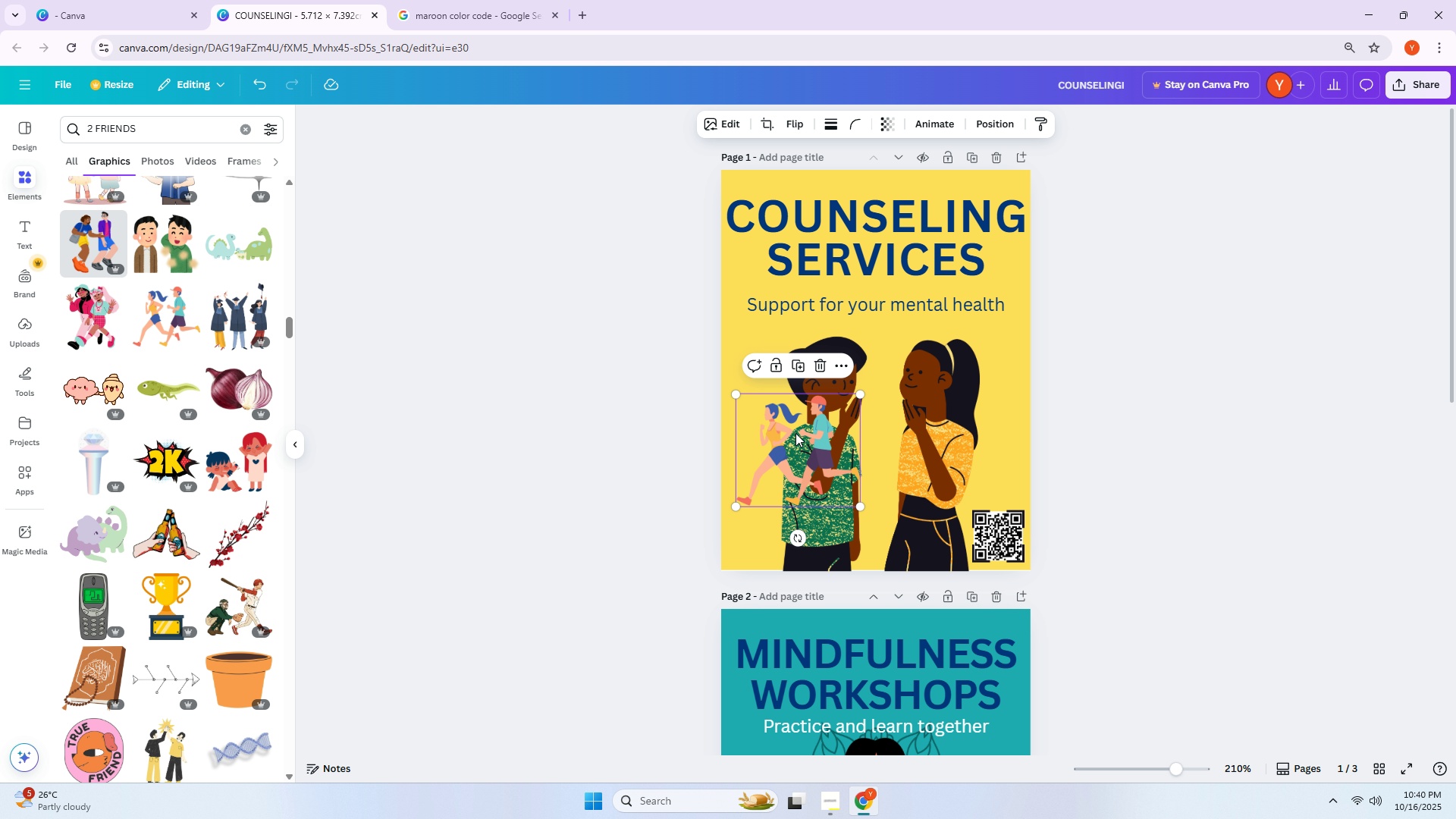 
key(Delete)
 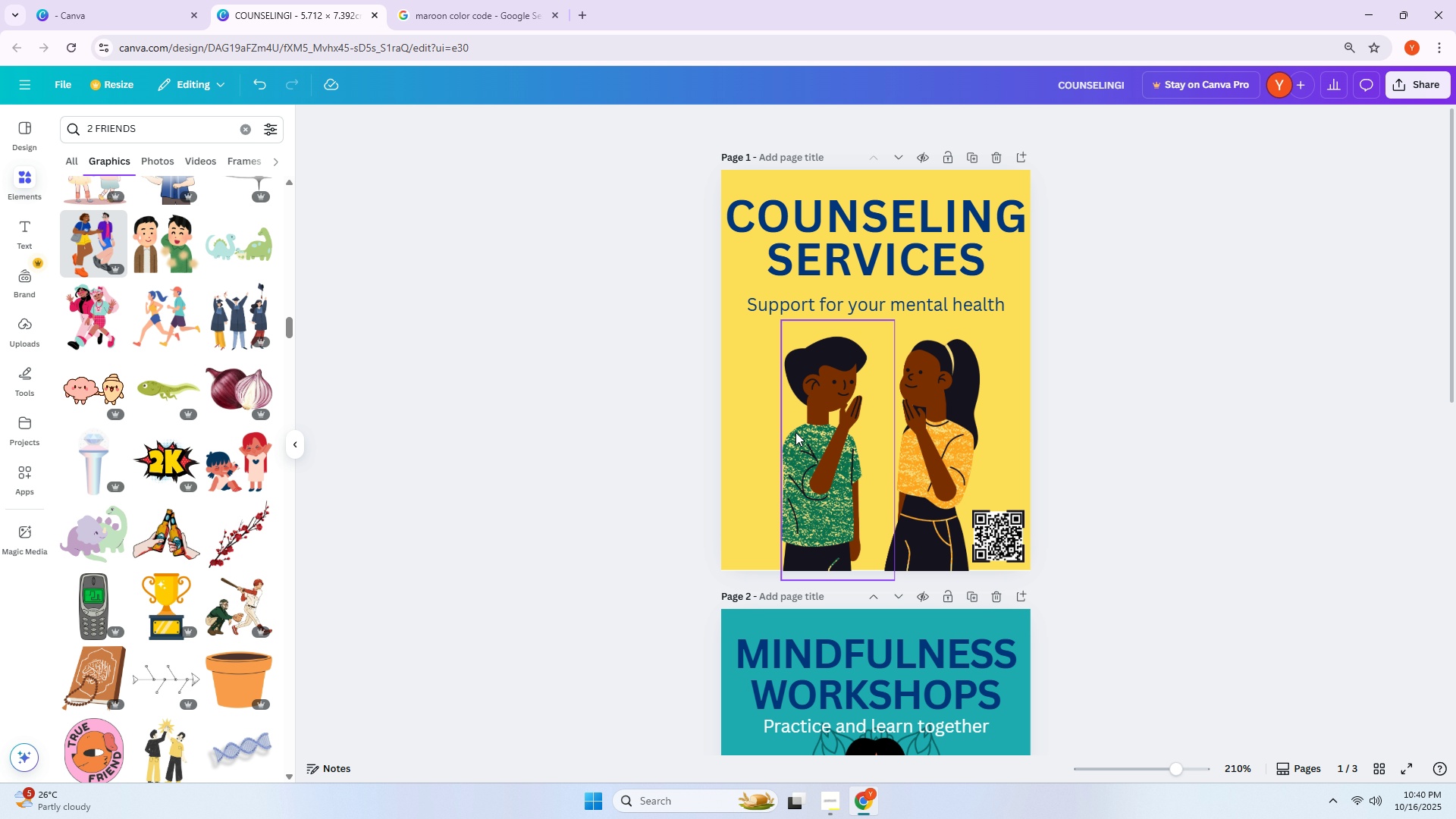 
scroll: coordinate [795, 432], scroll_direction: down, amount: 6.0
 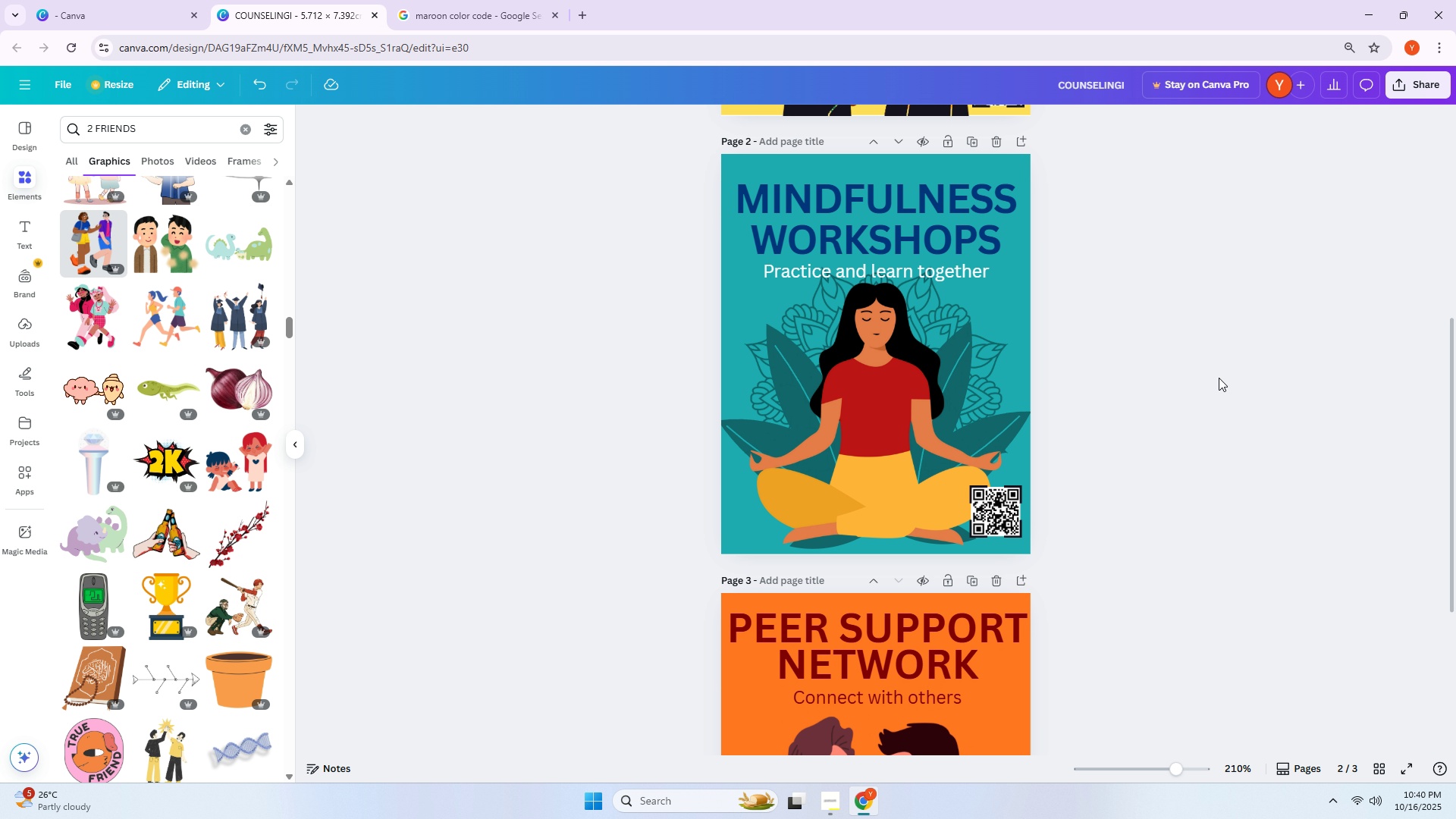 
left_click([1219, 378])
 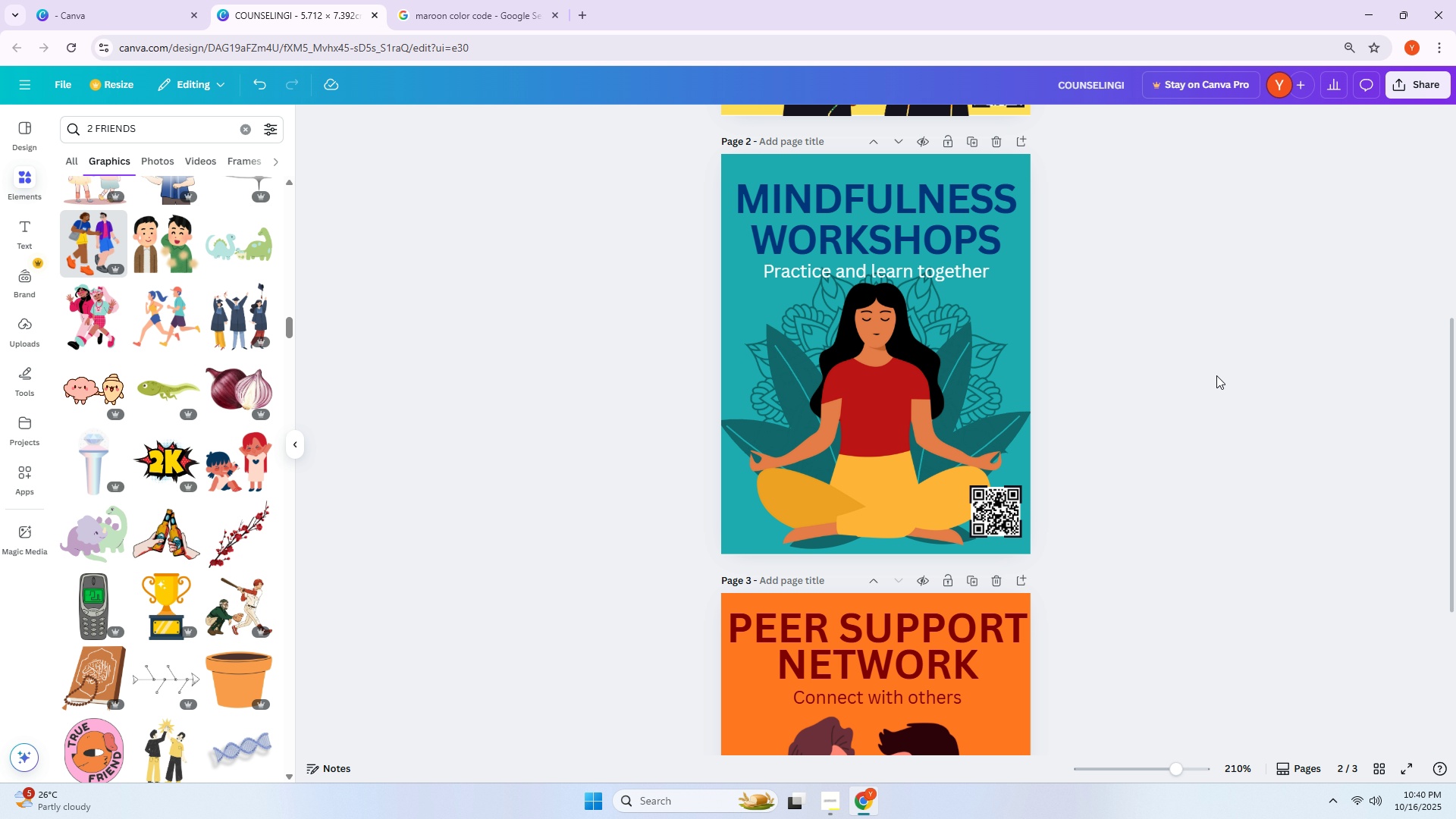 
scroll: coordinate [1210, 374], scroll_direction: down, amount: 1.0
 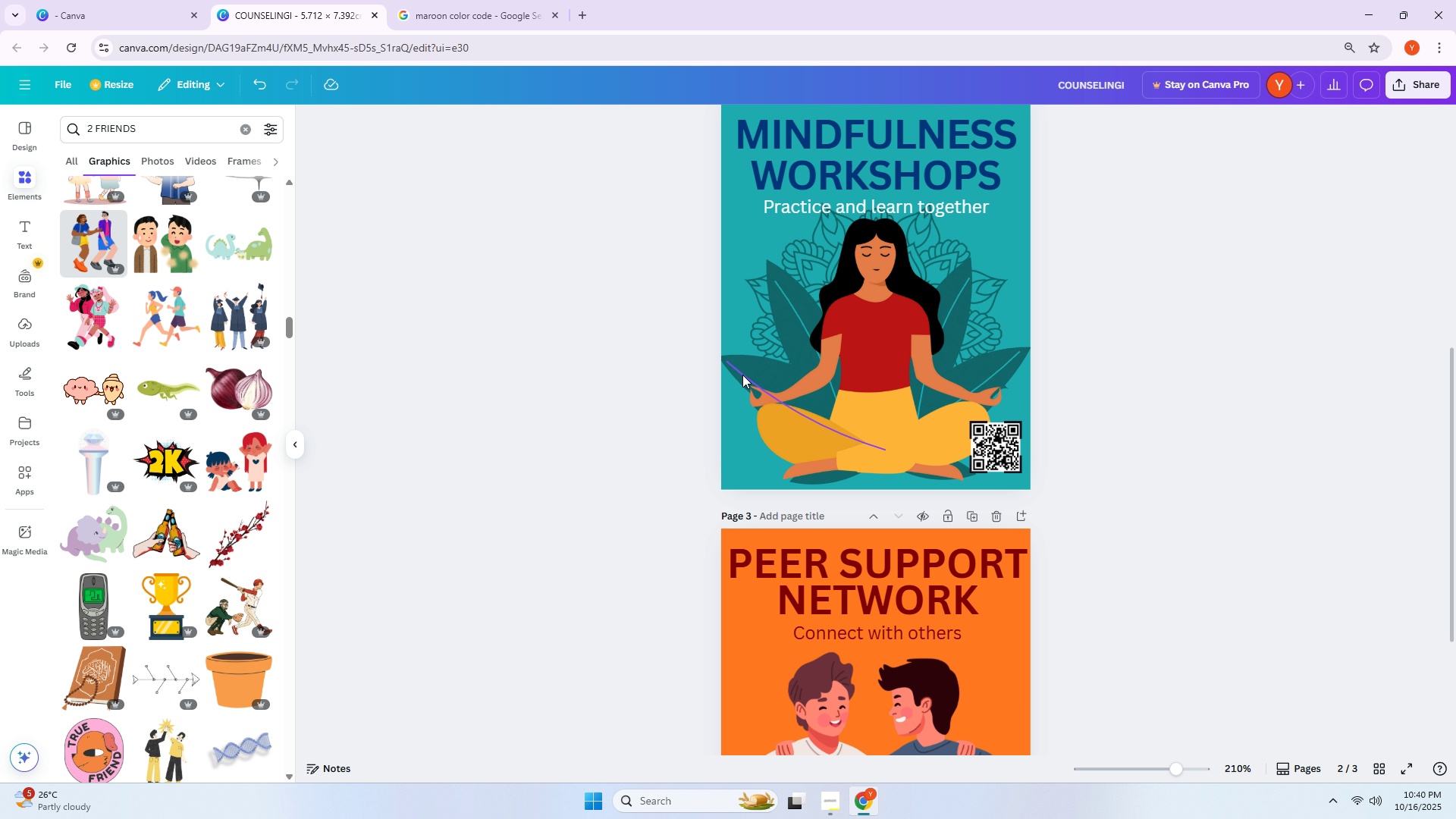 
left_click_drag(start_coordinate=[741, 372], to_coordinate=[747, 371])
 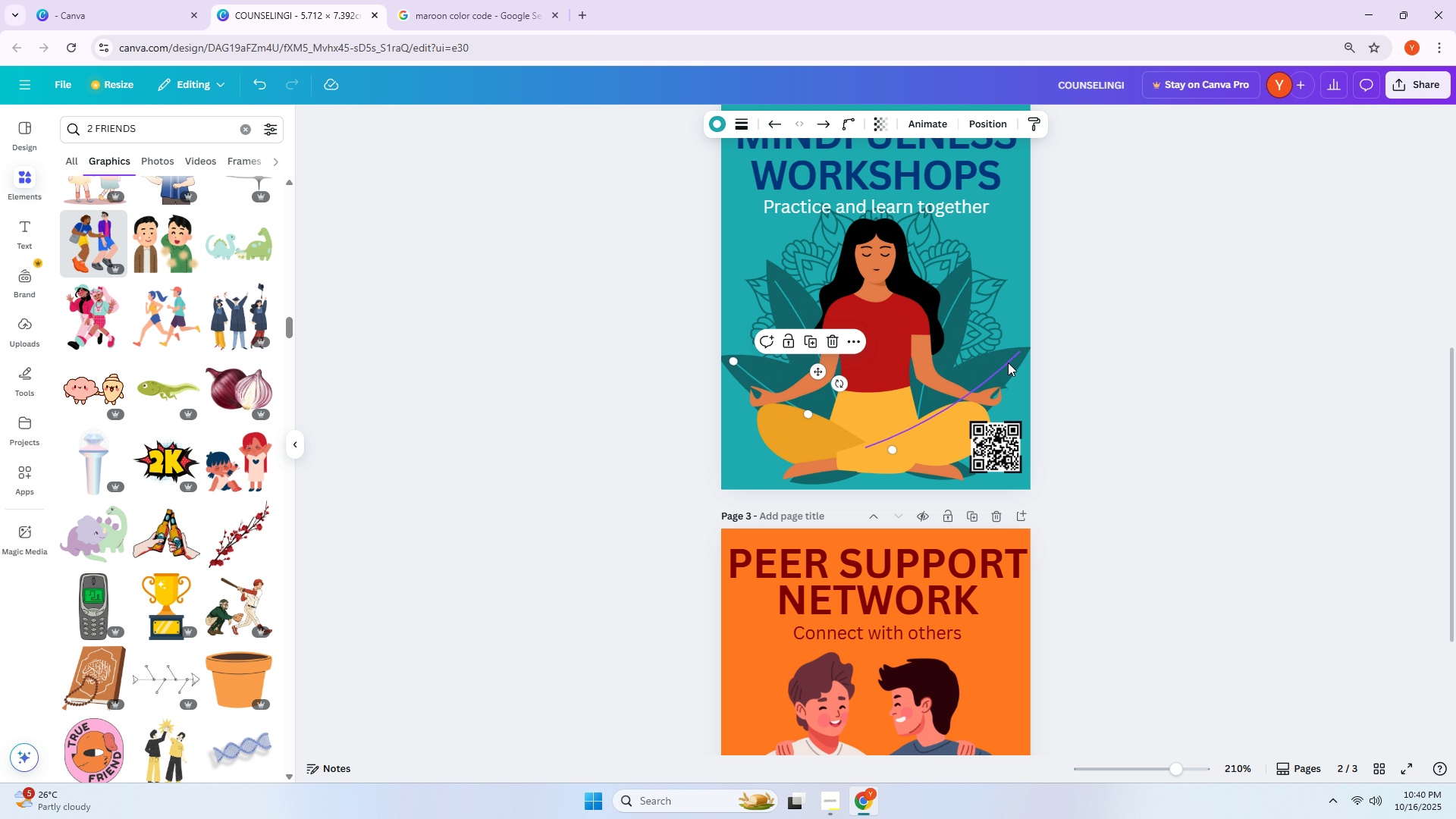 
left_click([1009, 362])
 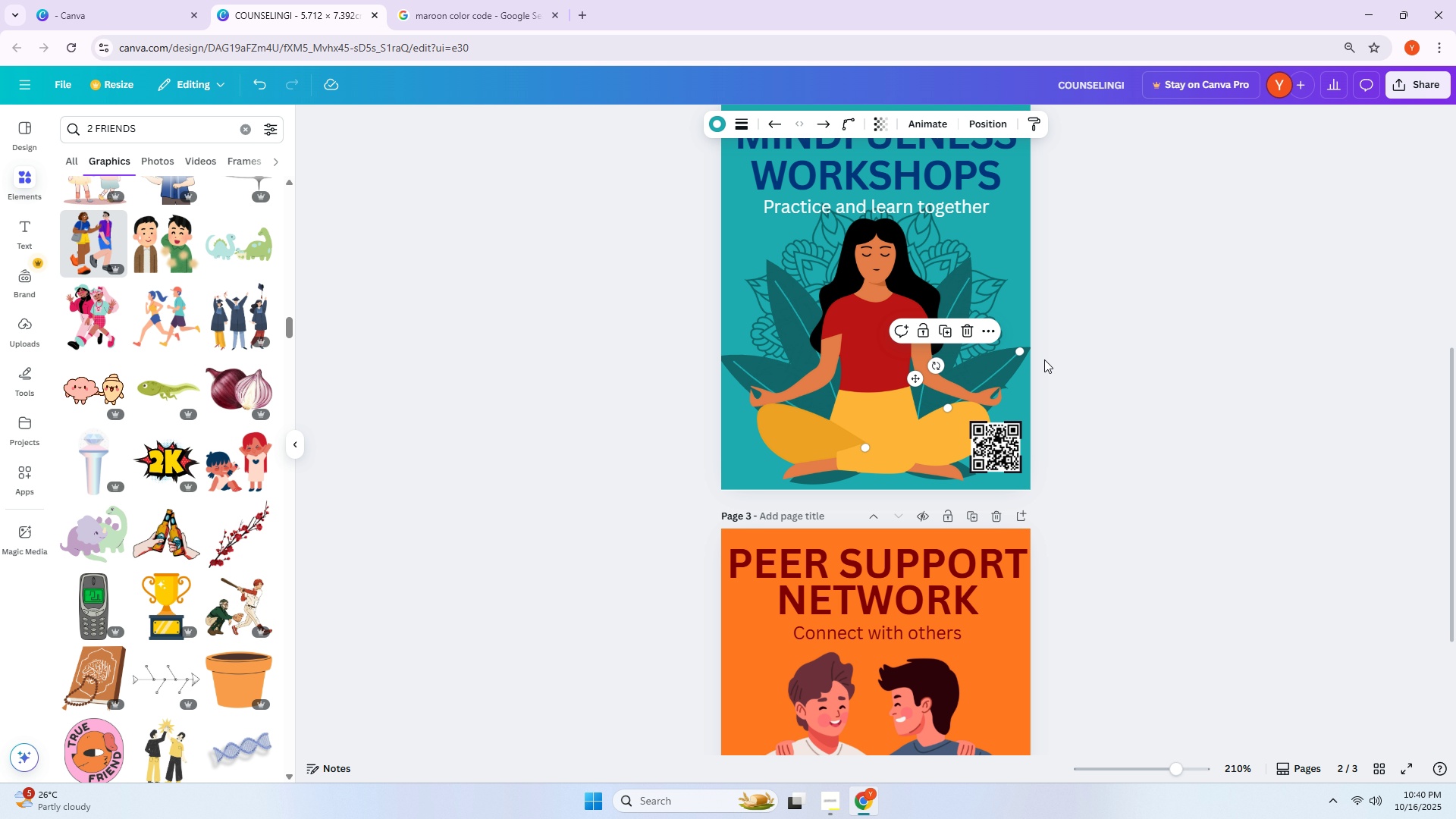 
key(ArrowUp)
 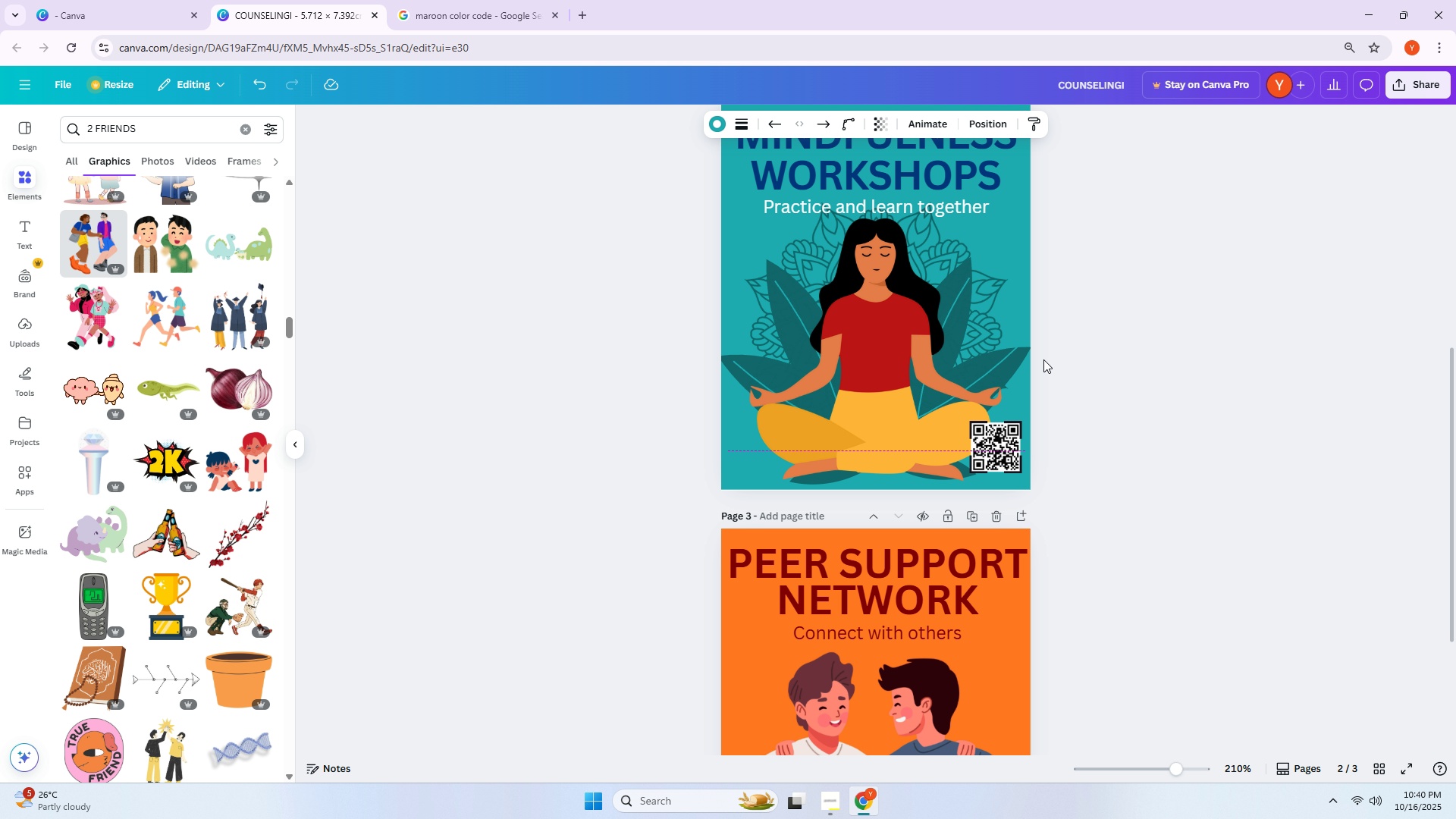 
key(ArrowDown)
 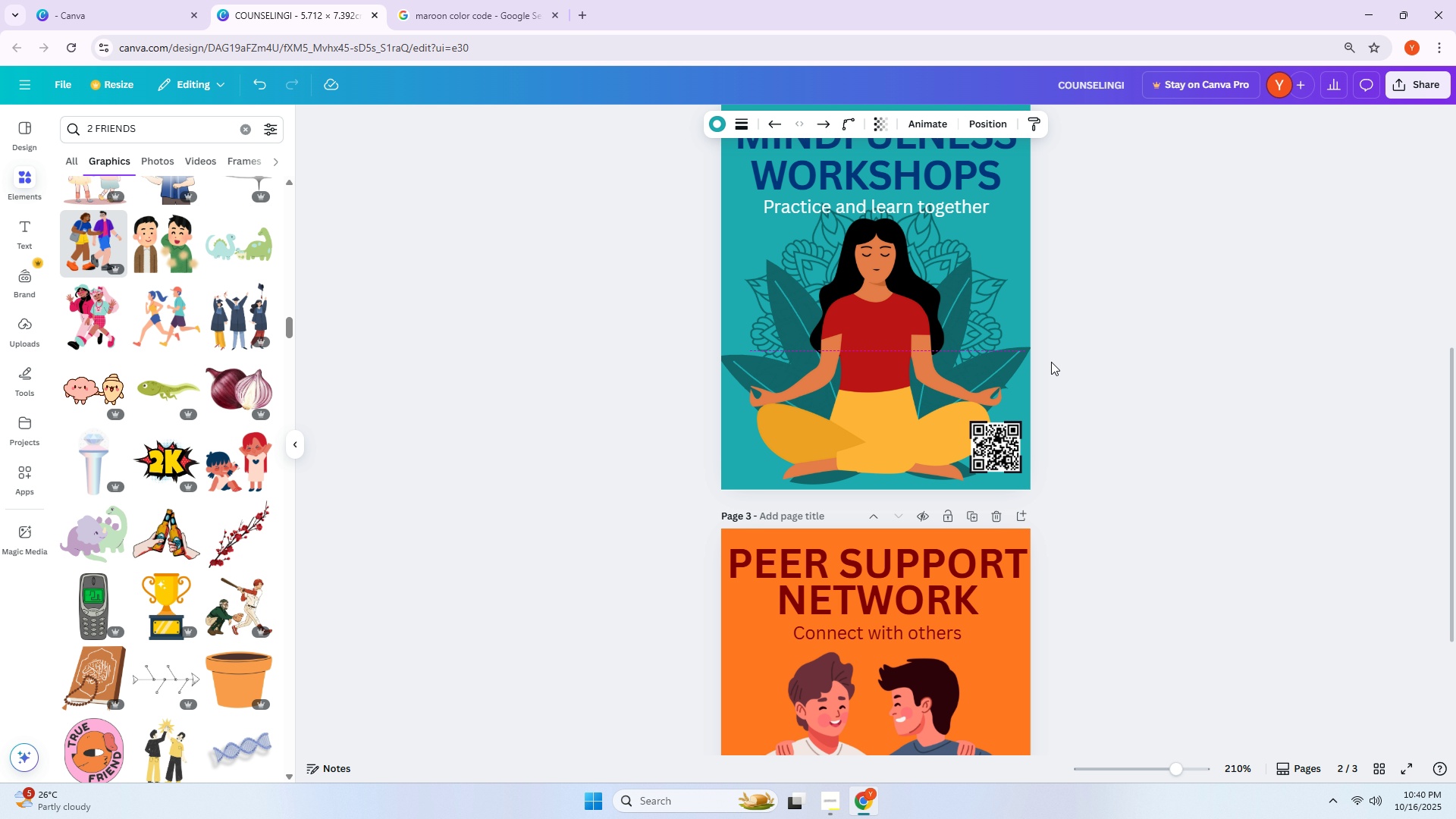 
key(ArrowDown)
 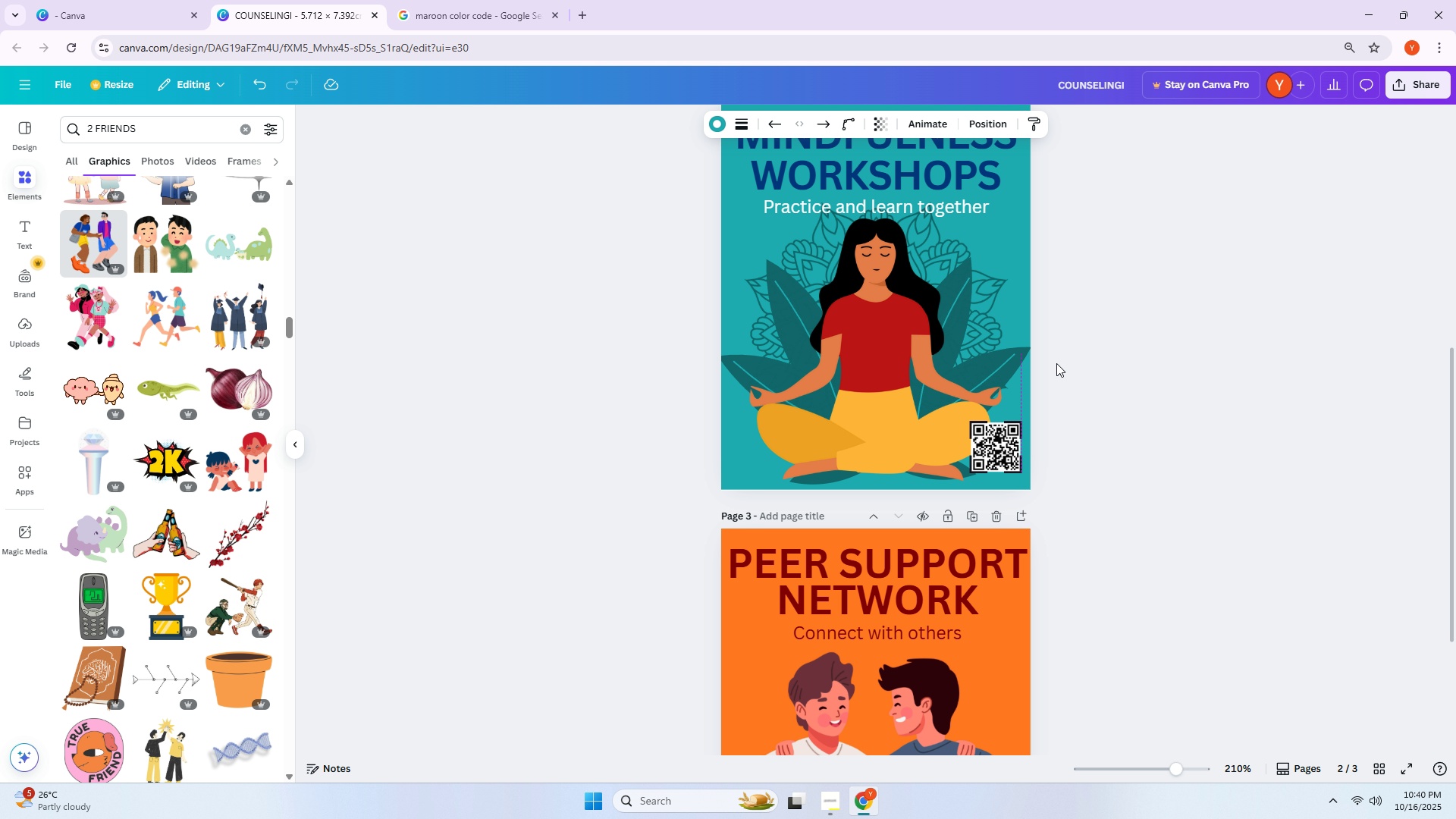 
key(ArrowLeft)
 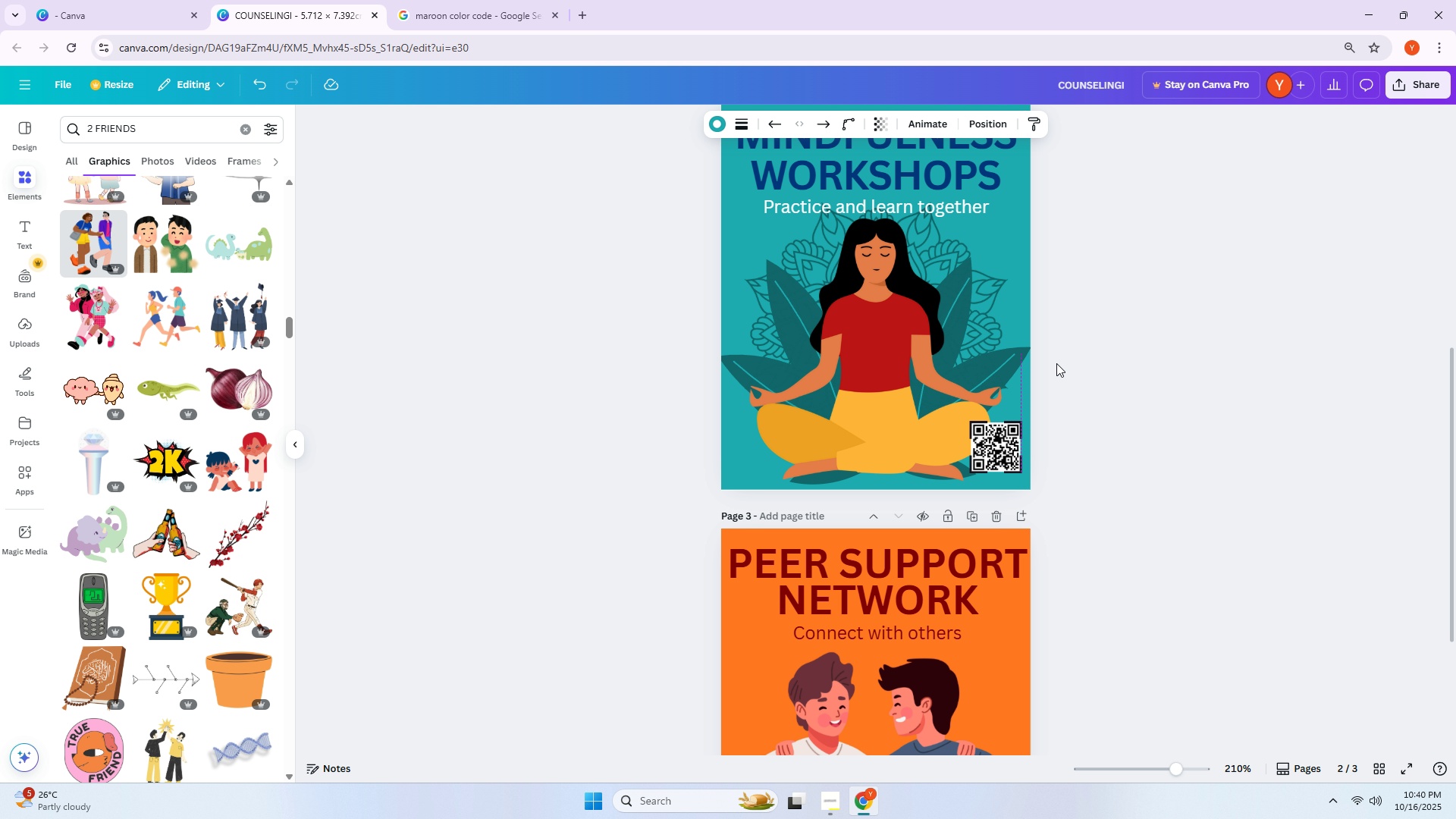 
key(ArrowDown)
 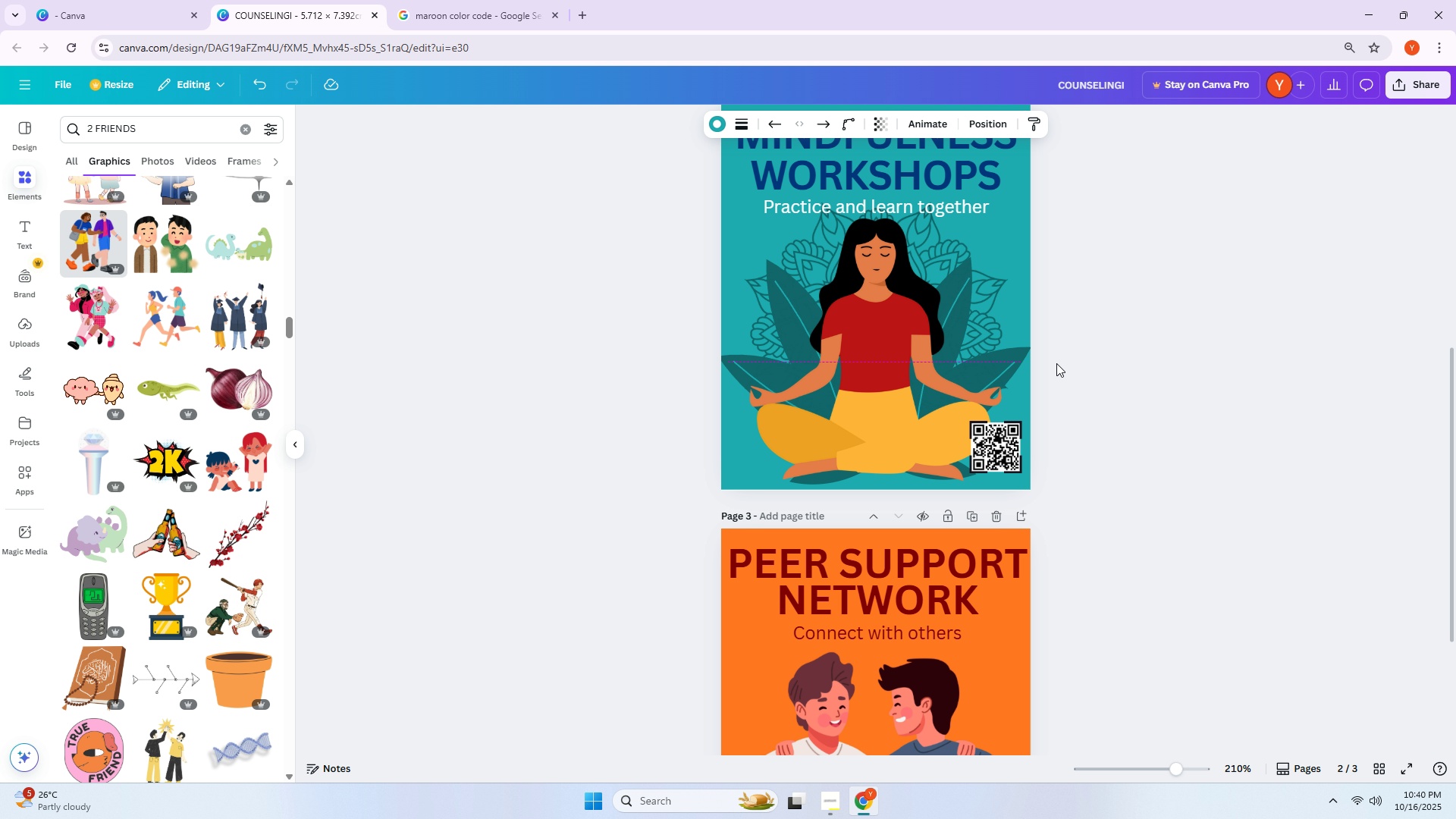 
key(ArrowLeft)
 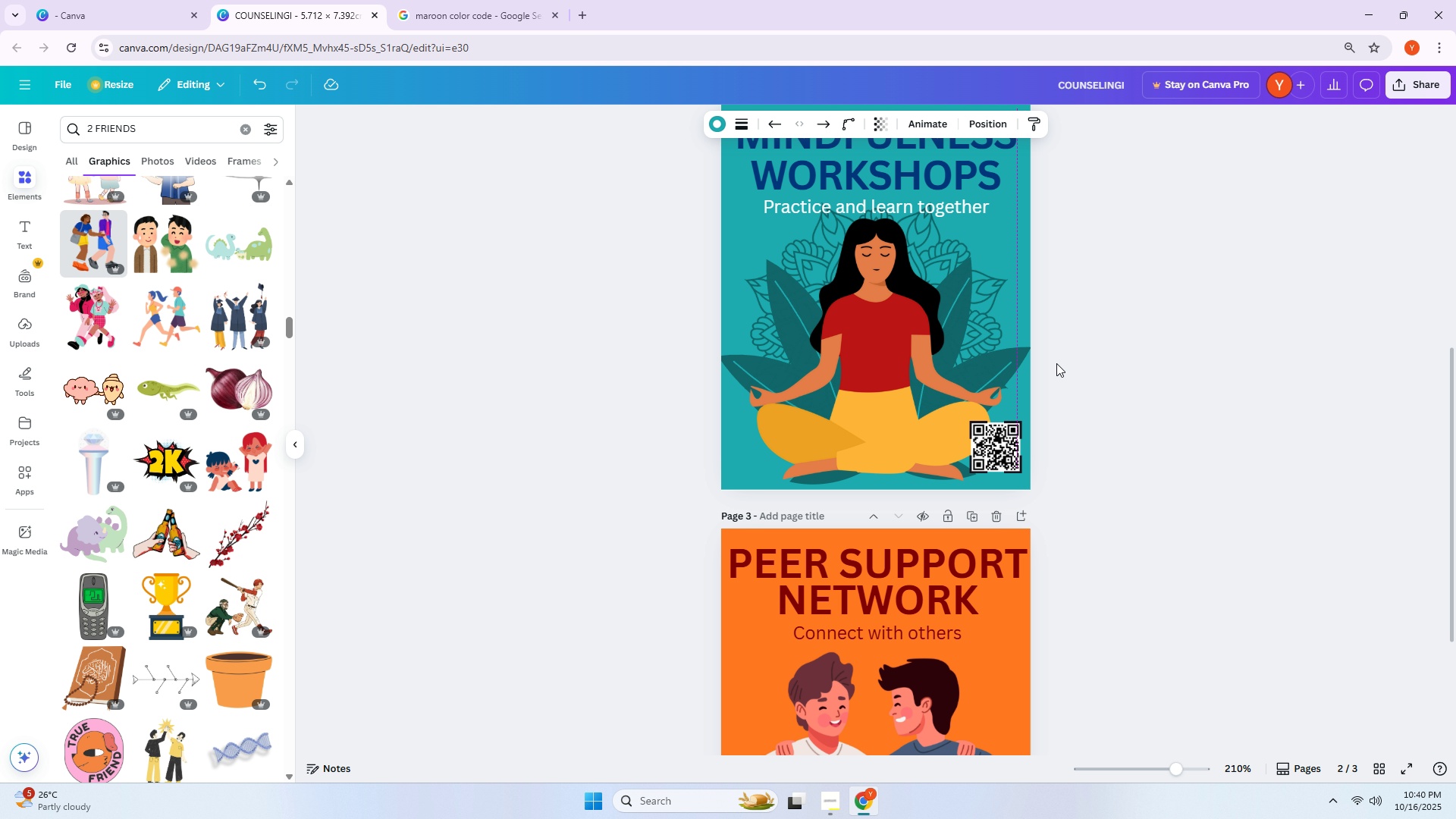 
key(ArrowUp)
 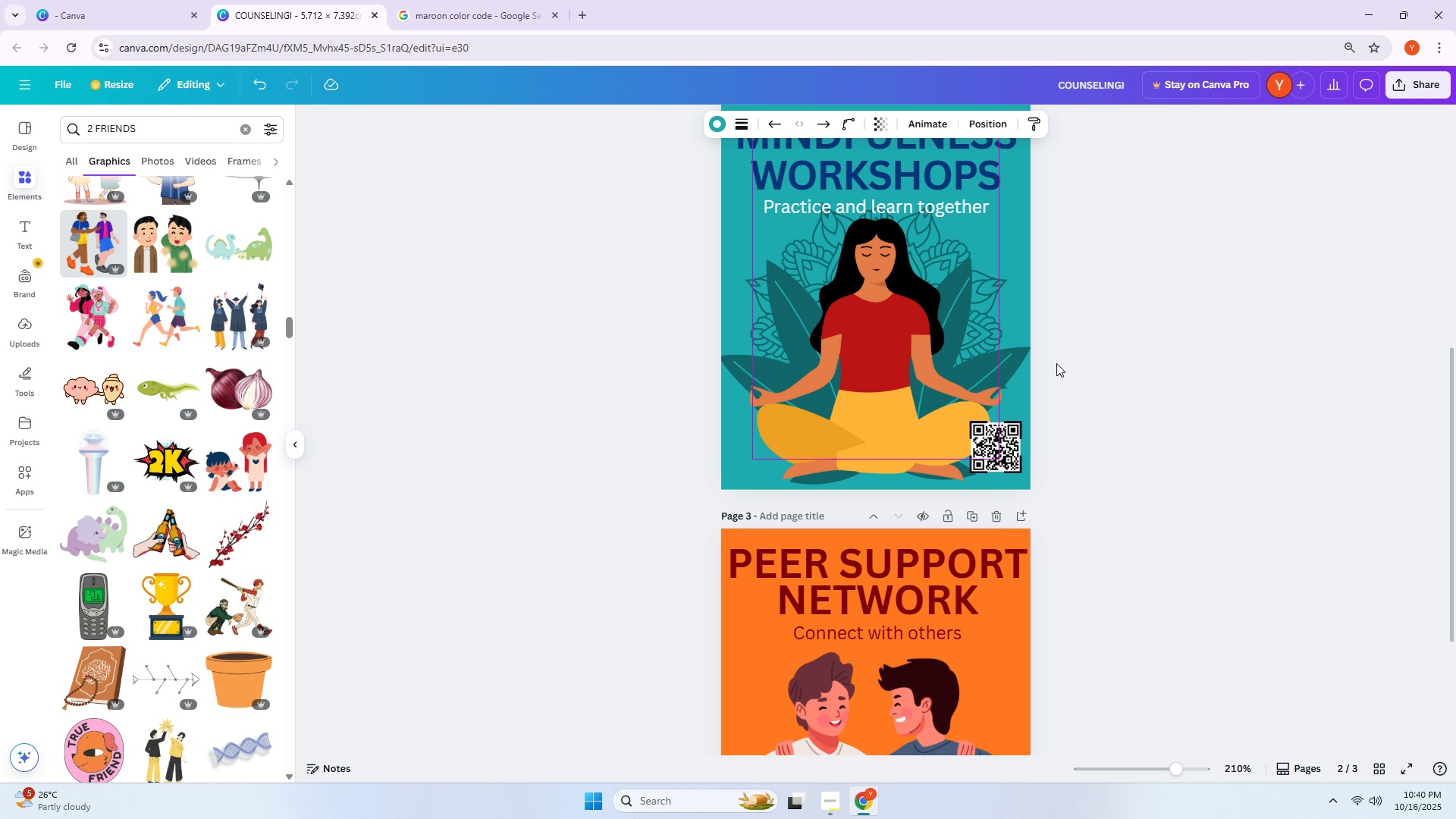 
key(ArrowDown)
 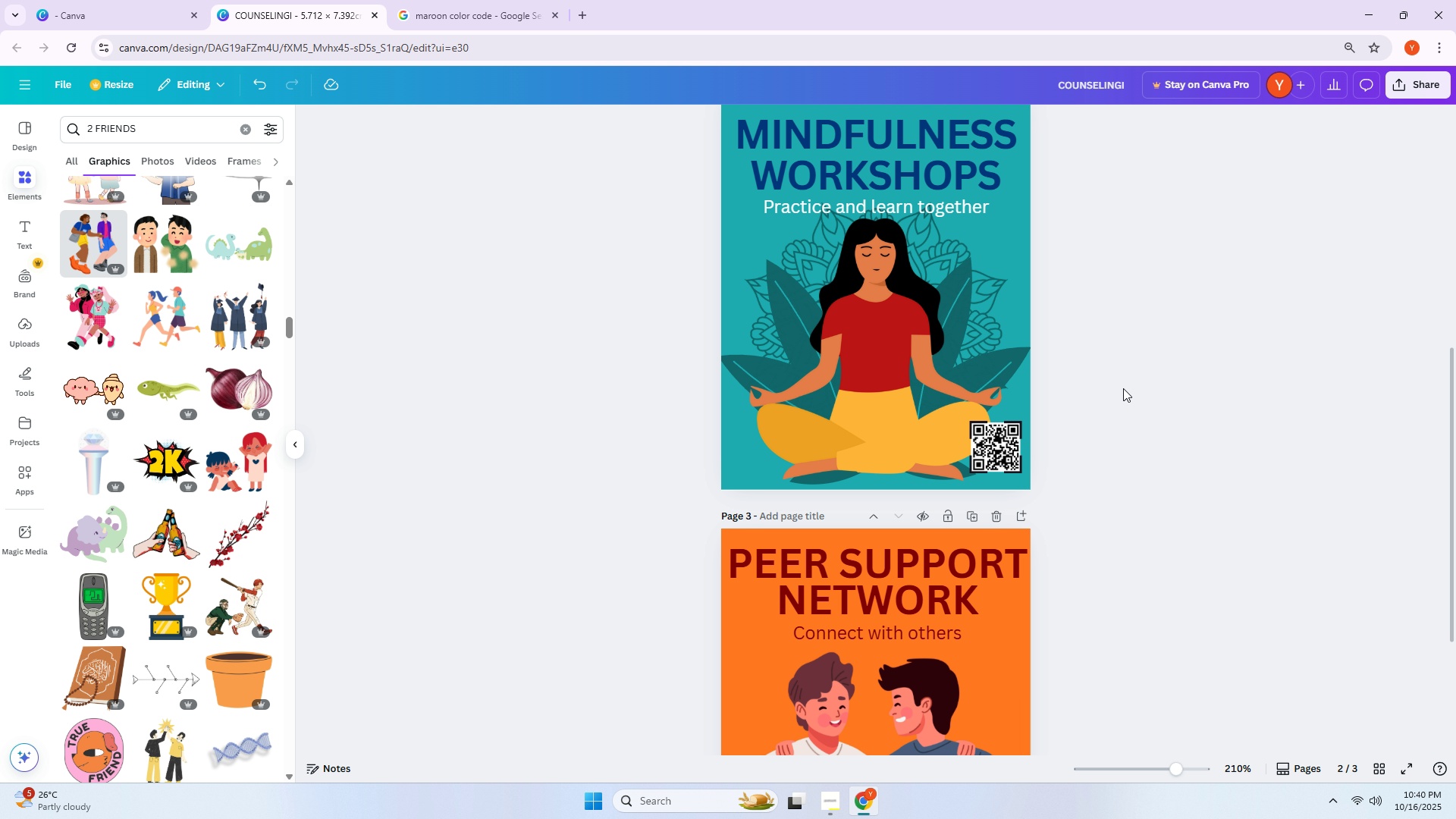 
double_click([1088, 439])
 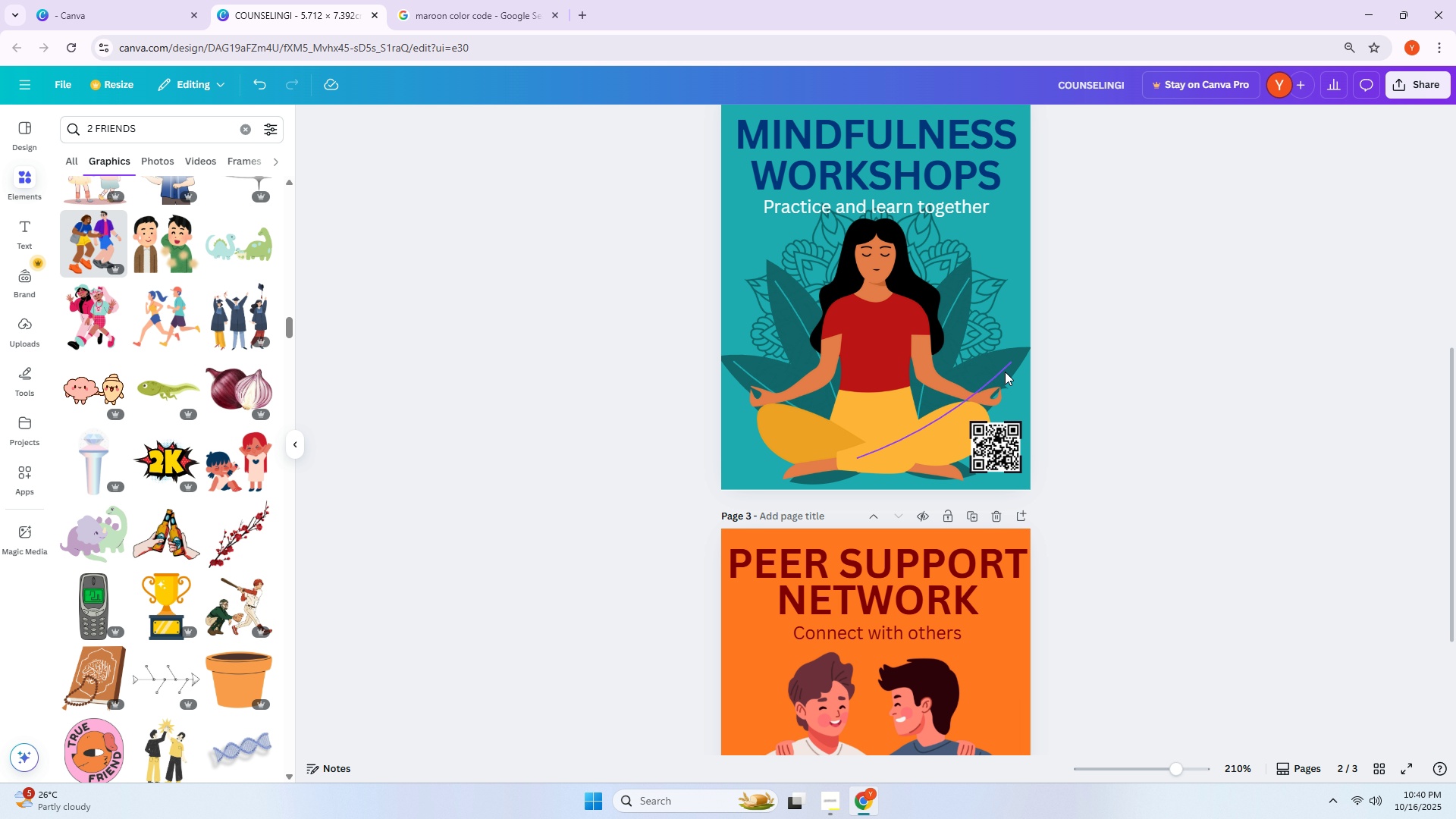 
left_click_drag(start_coordinate=[1007, 366], to_coordinate=[1003, 364])
 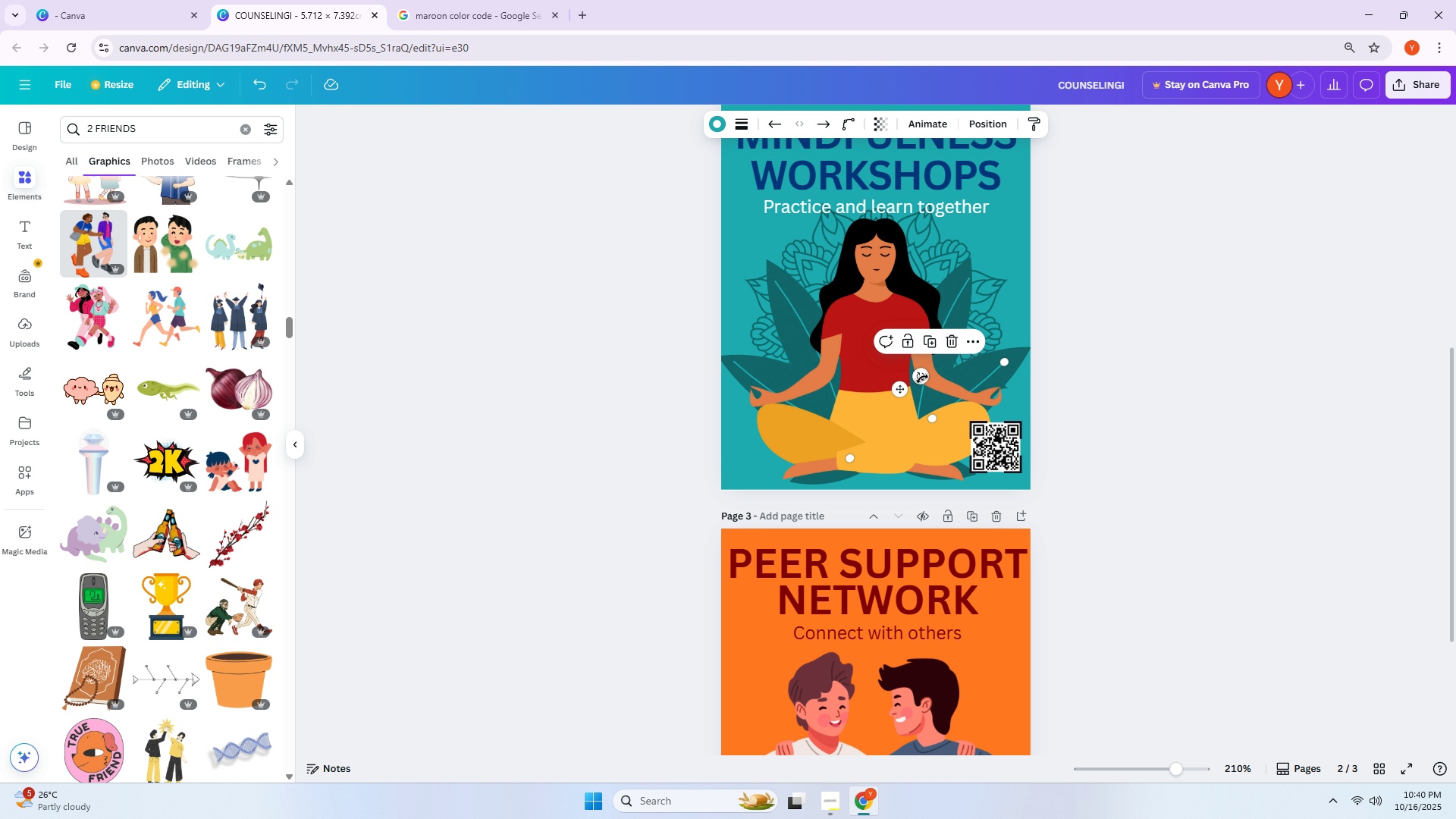 
left_click_drag(start_coordinate=[923, 372], to_coordinate=[941, 430])
 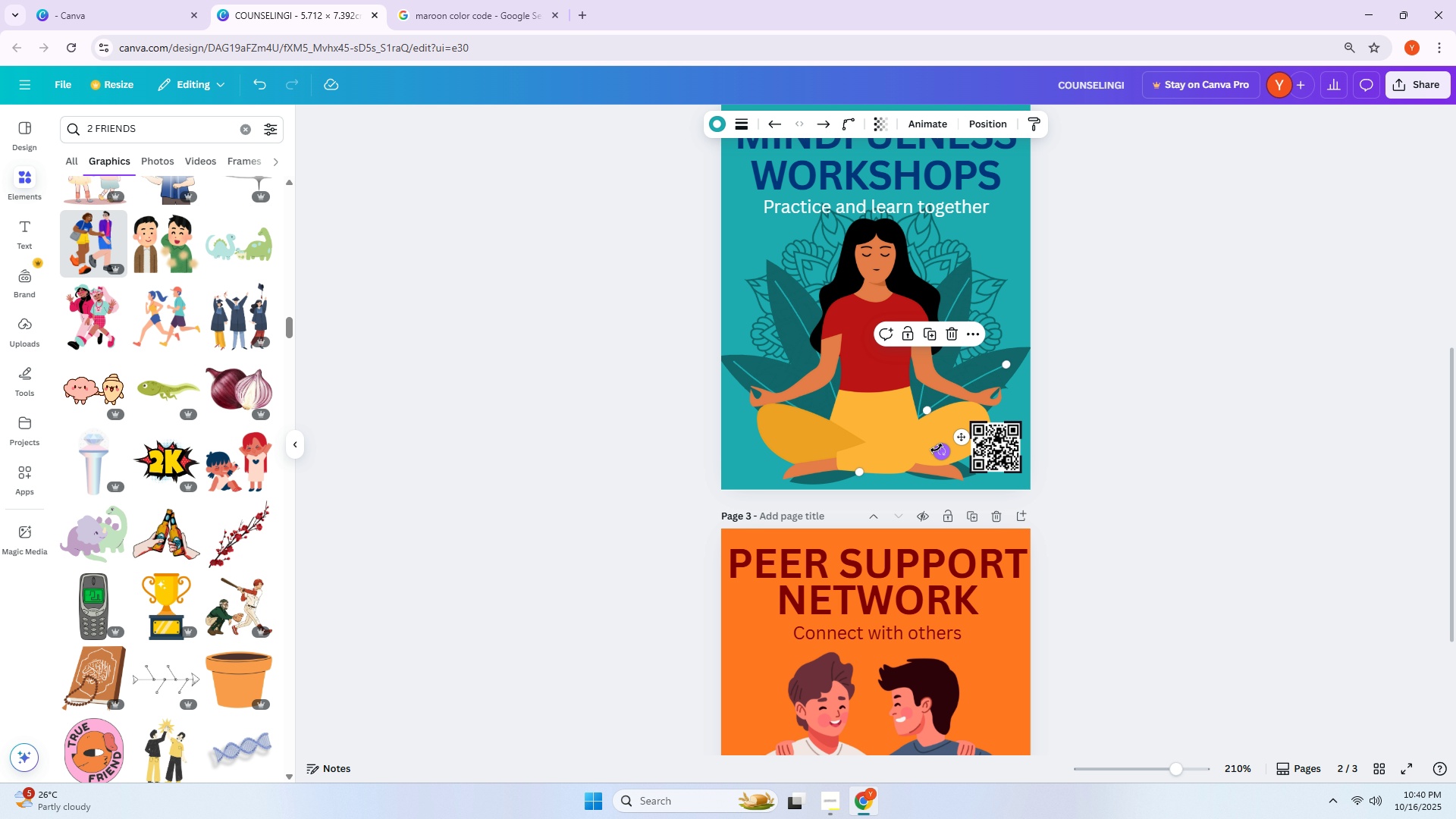 
left_click_drag(start_coordinate=[957, 440], to_coordinate=[960, 434])
 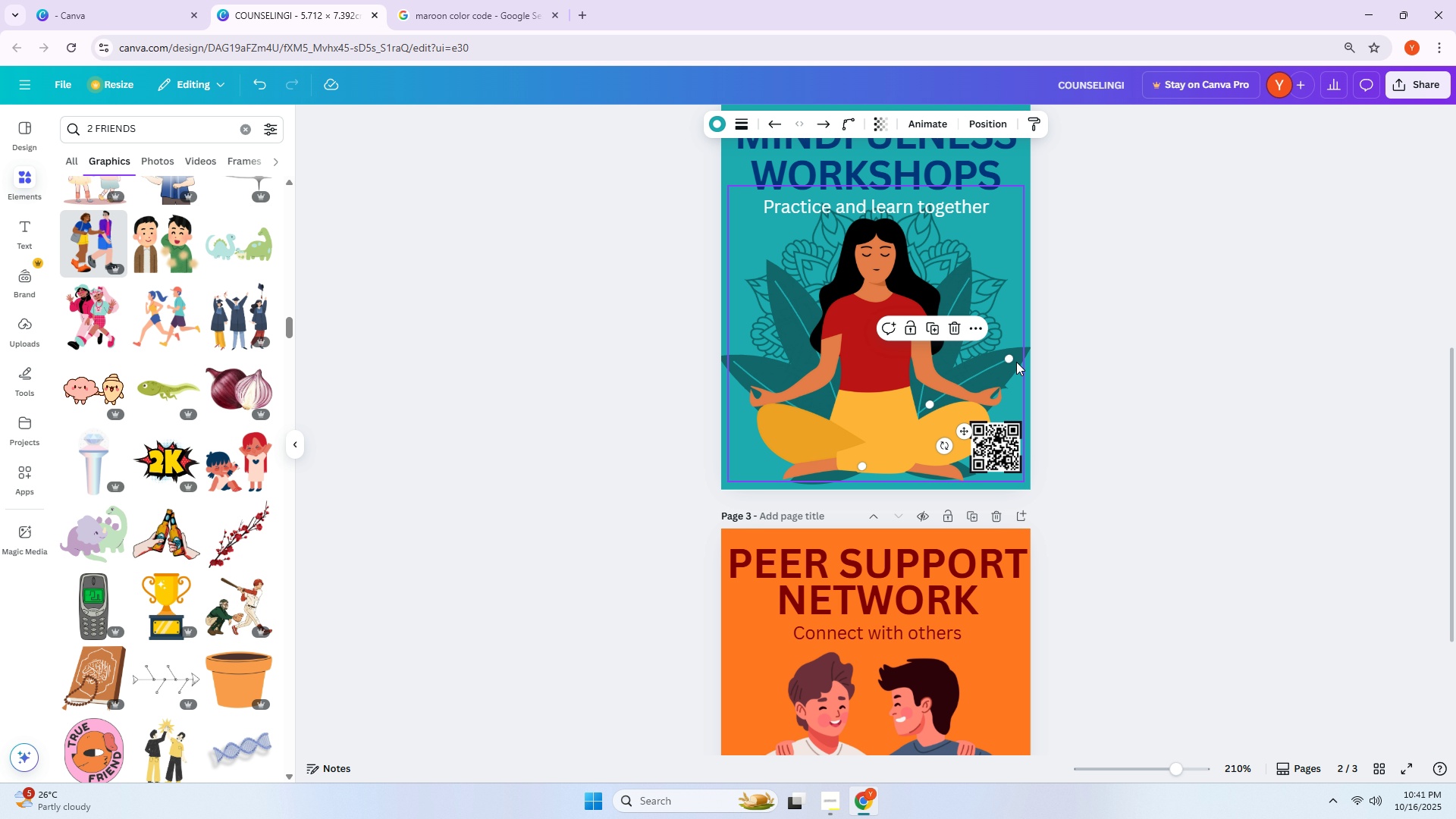 
left_click([1080, 390])
 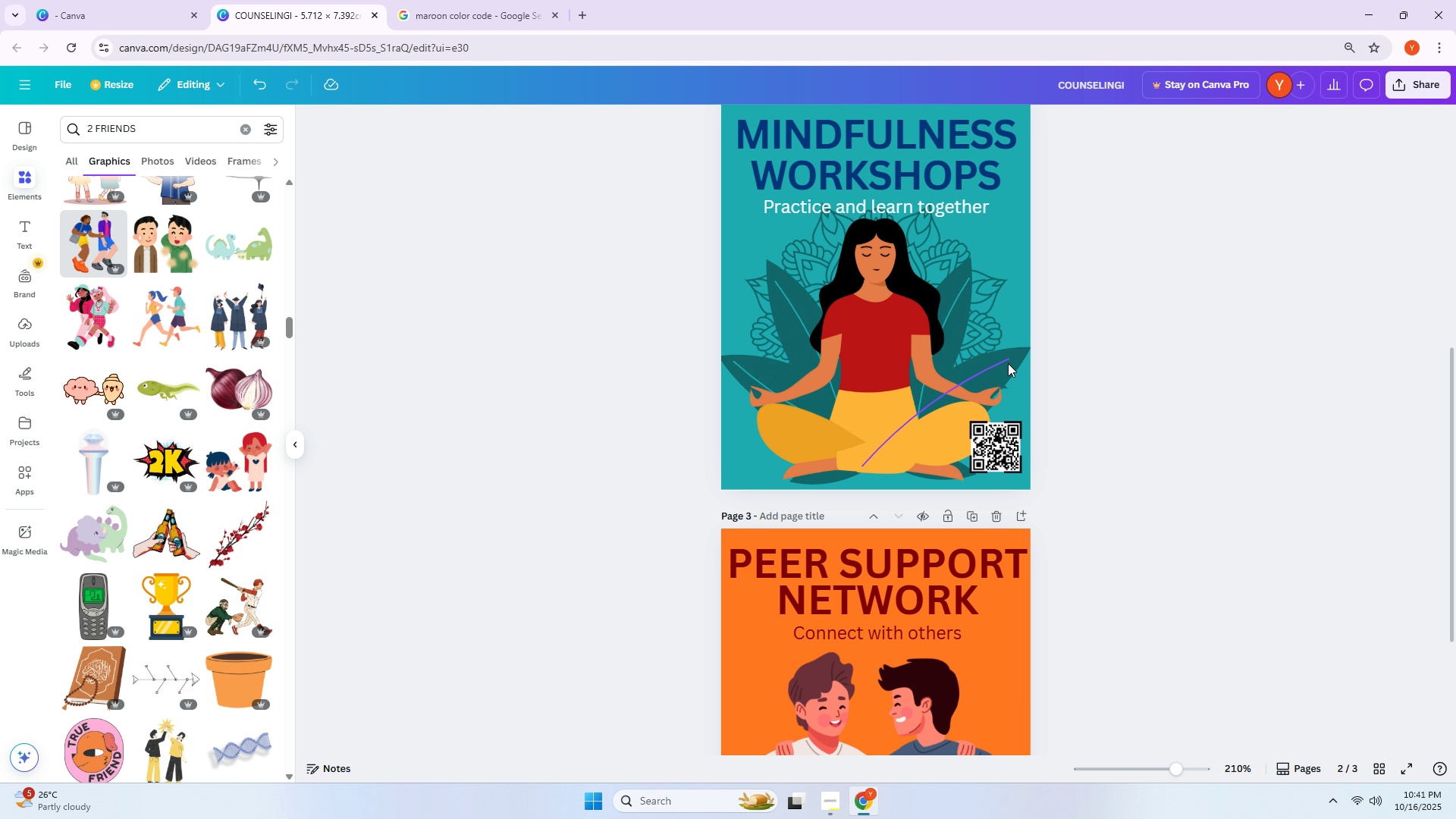 
left_click_drag(start_coordinate=[1005, 363], to_coordinate=[1005, 368])
 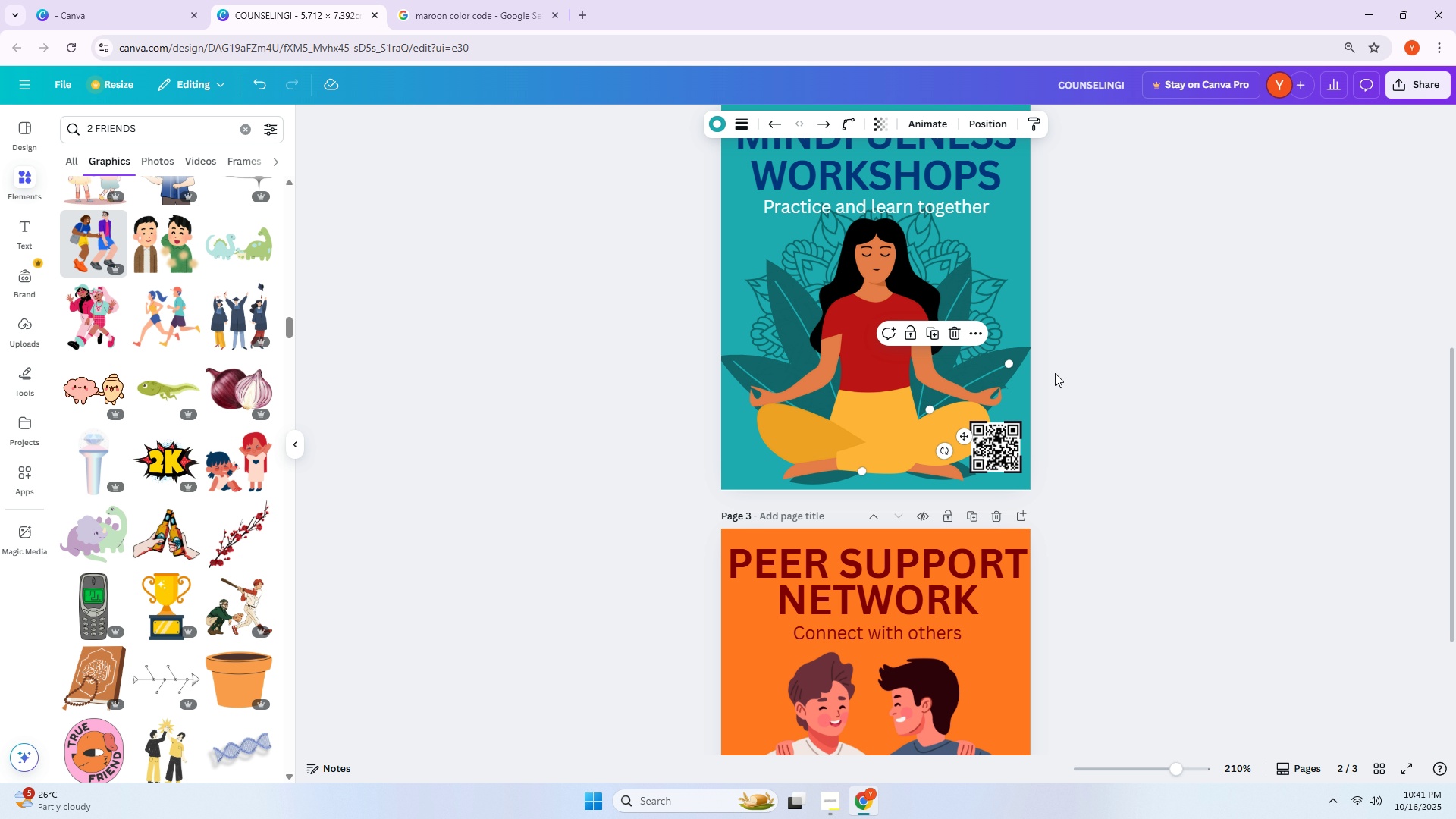 
key(ArrowDown)
 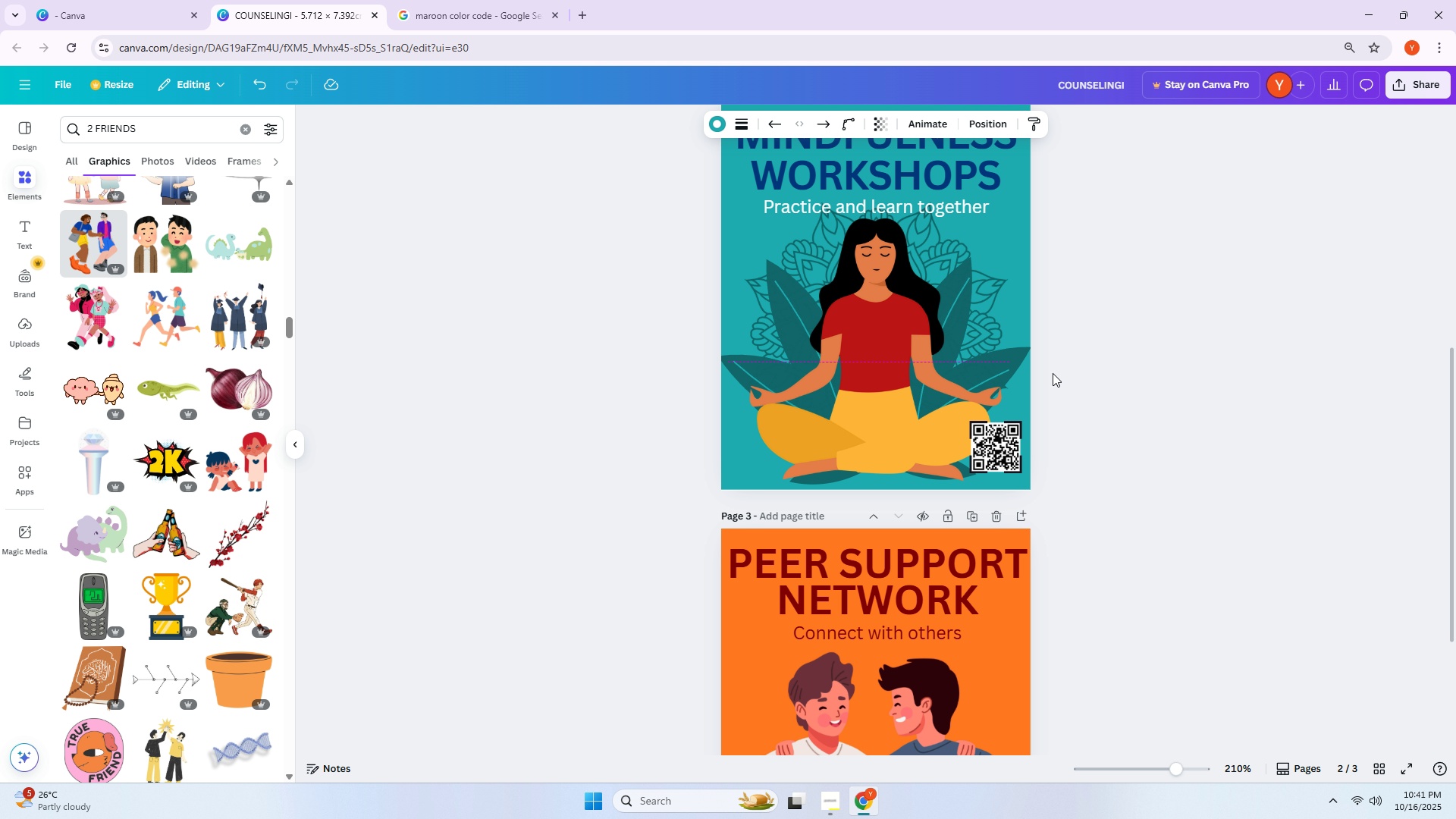 
key(ArrowUp)
 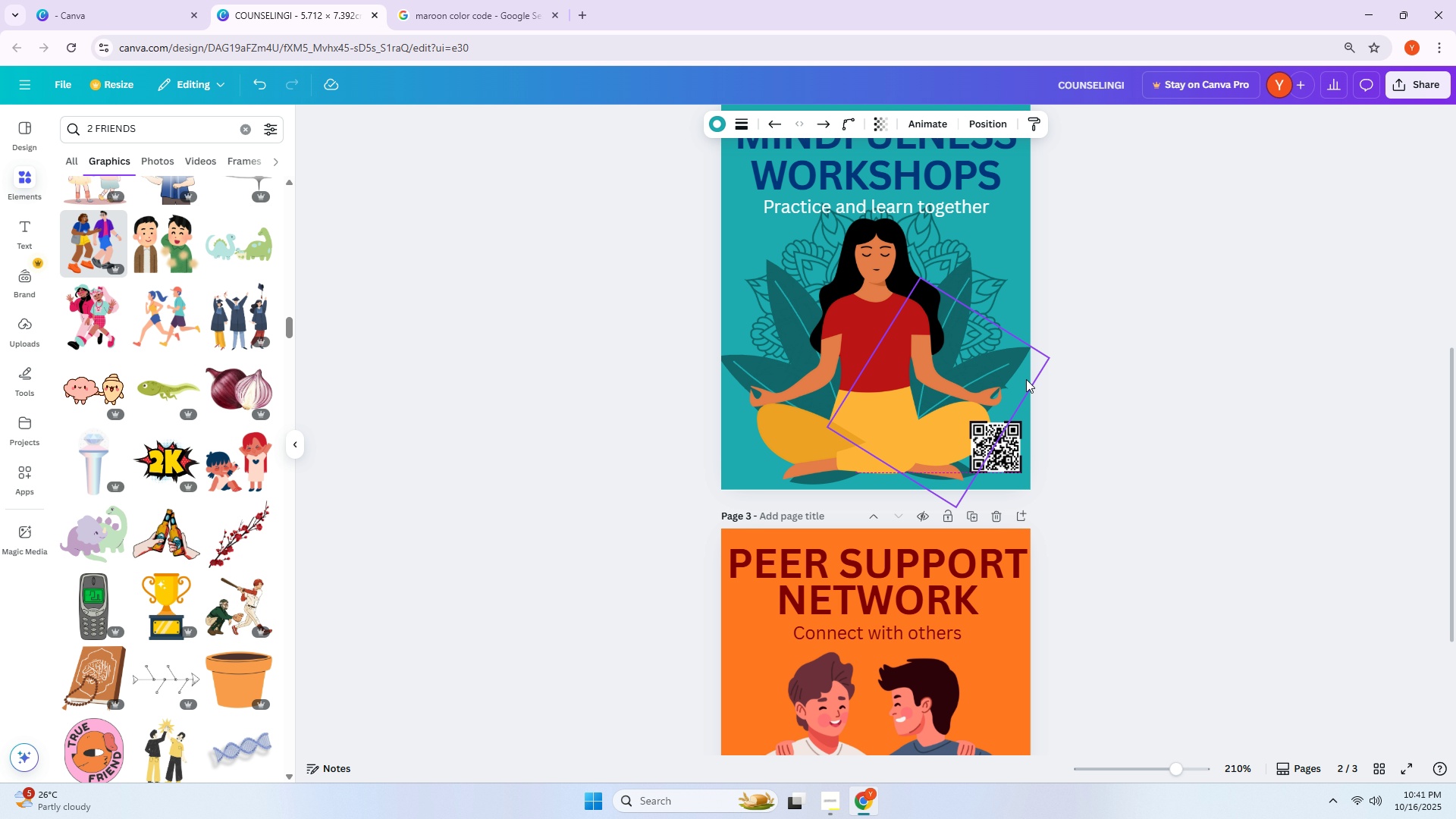 
key(ArrowUp)
 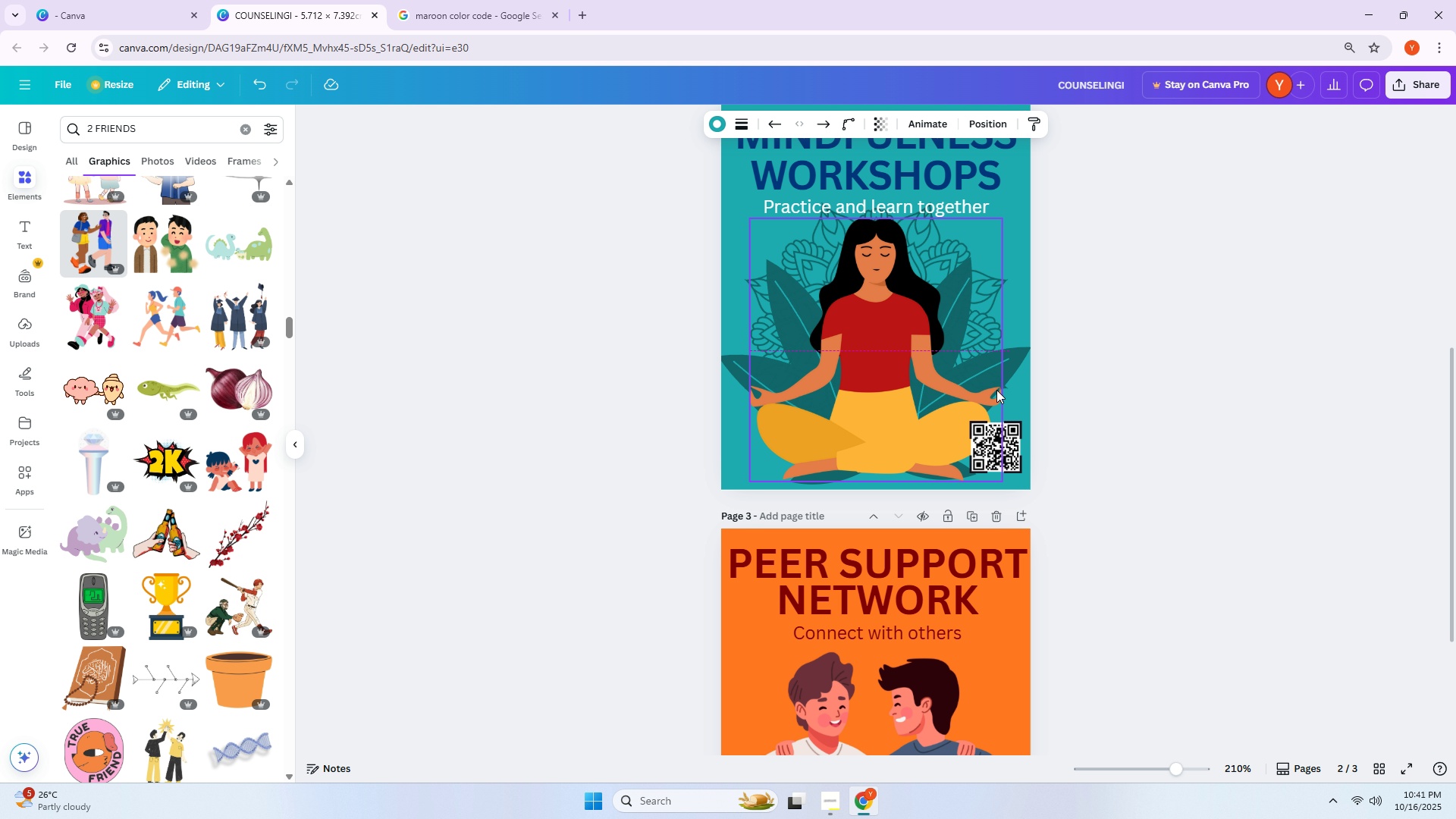 
key(ArrowDown)
 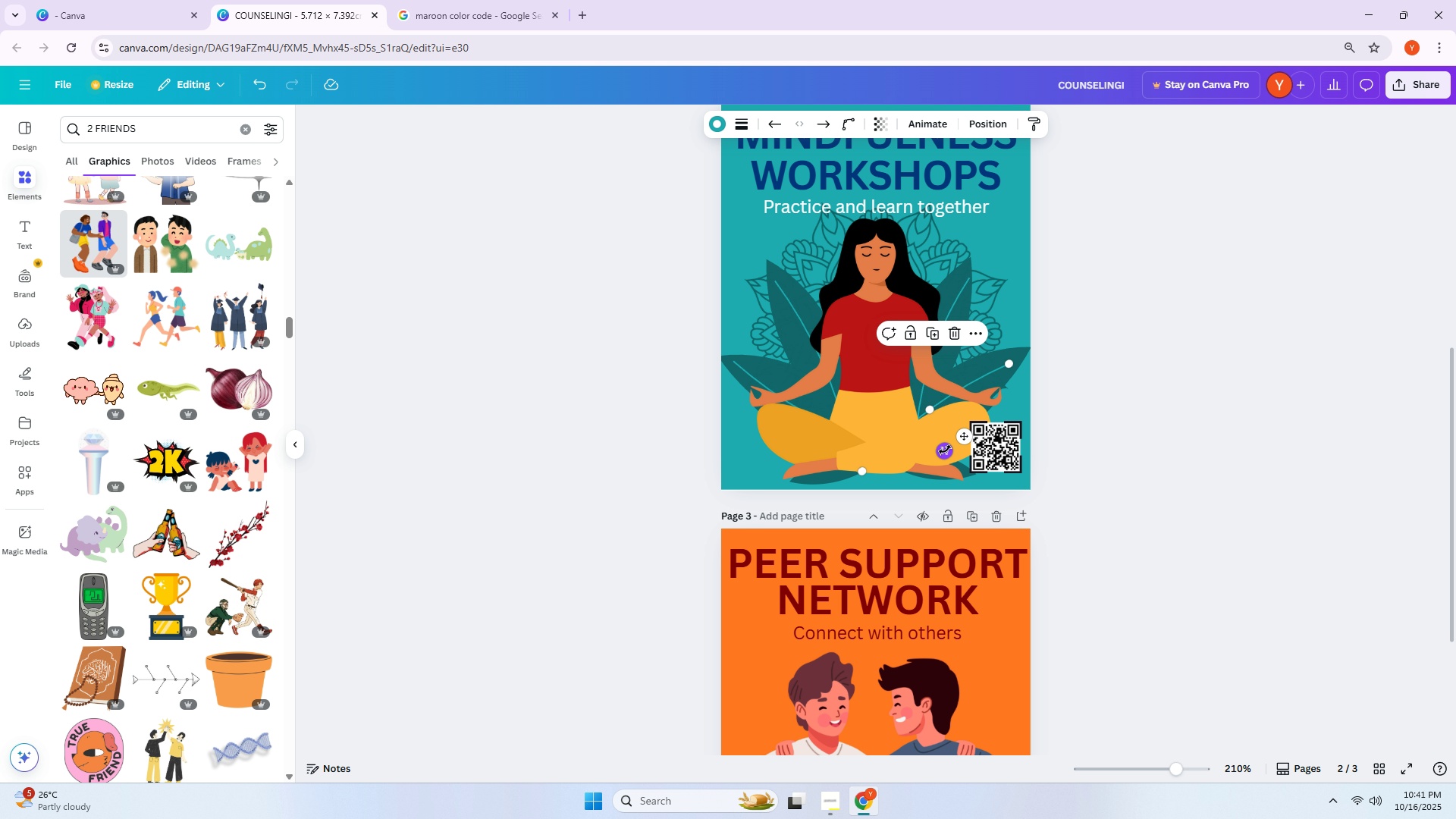 
wait(5.69)
 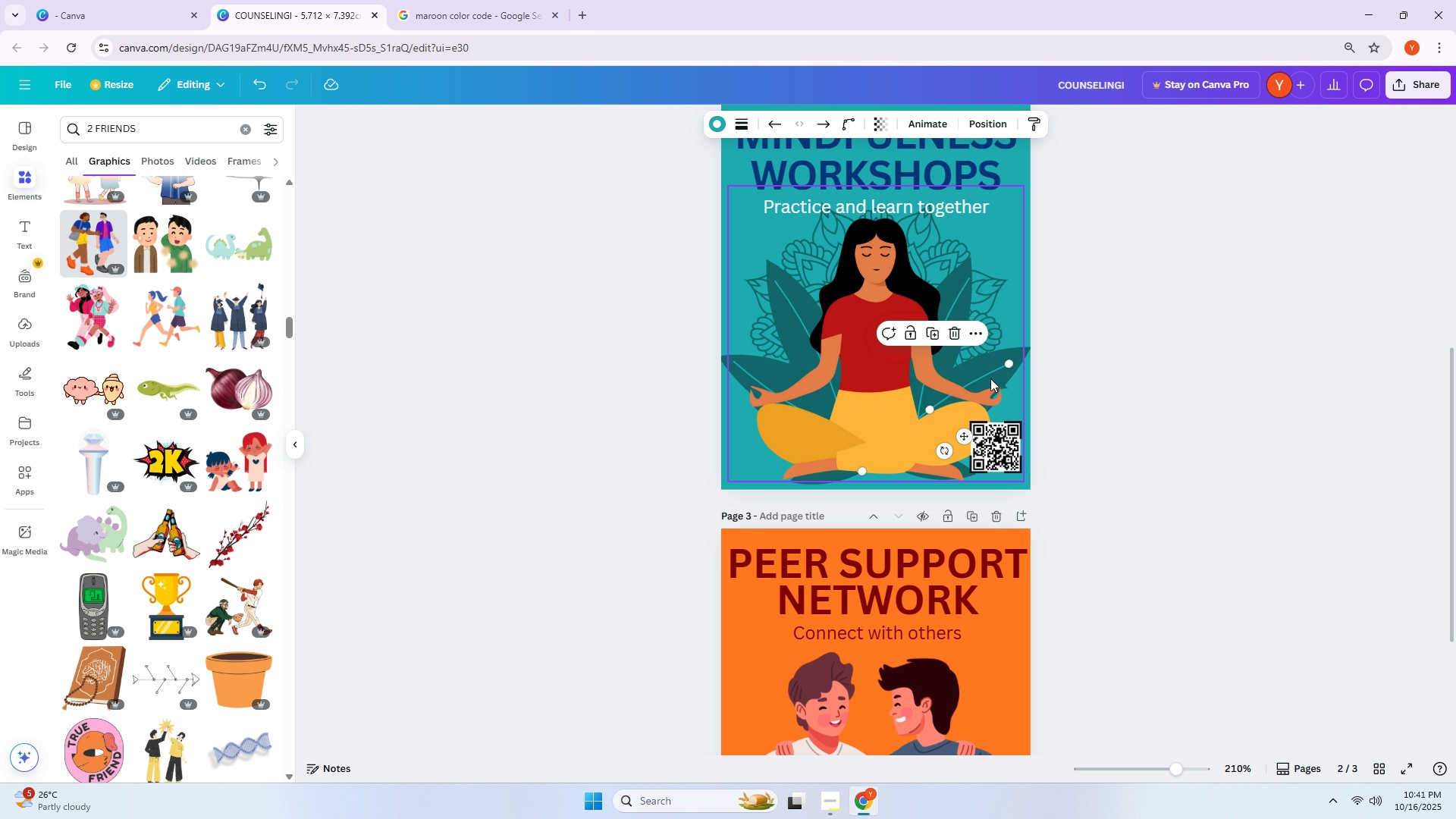 
left_click([1122, 416])
 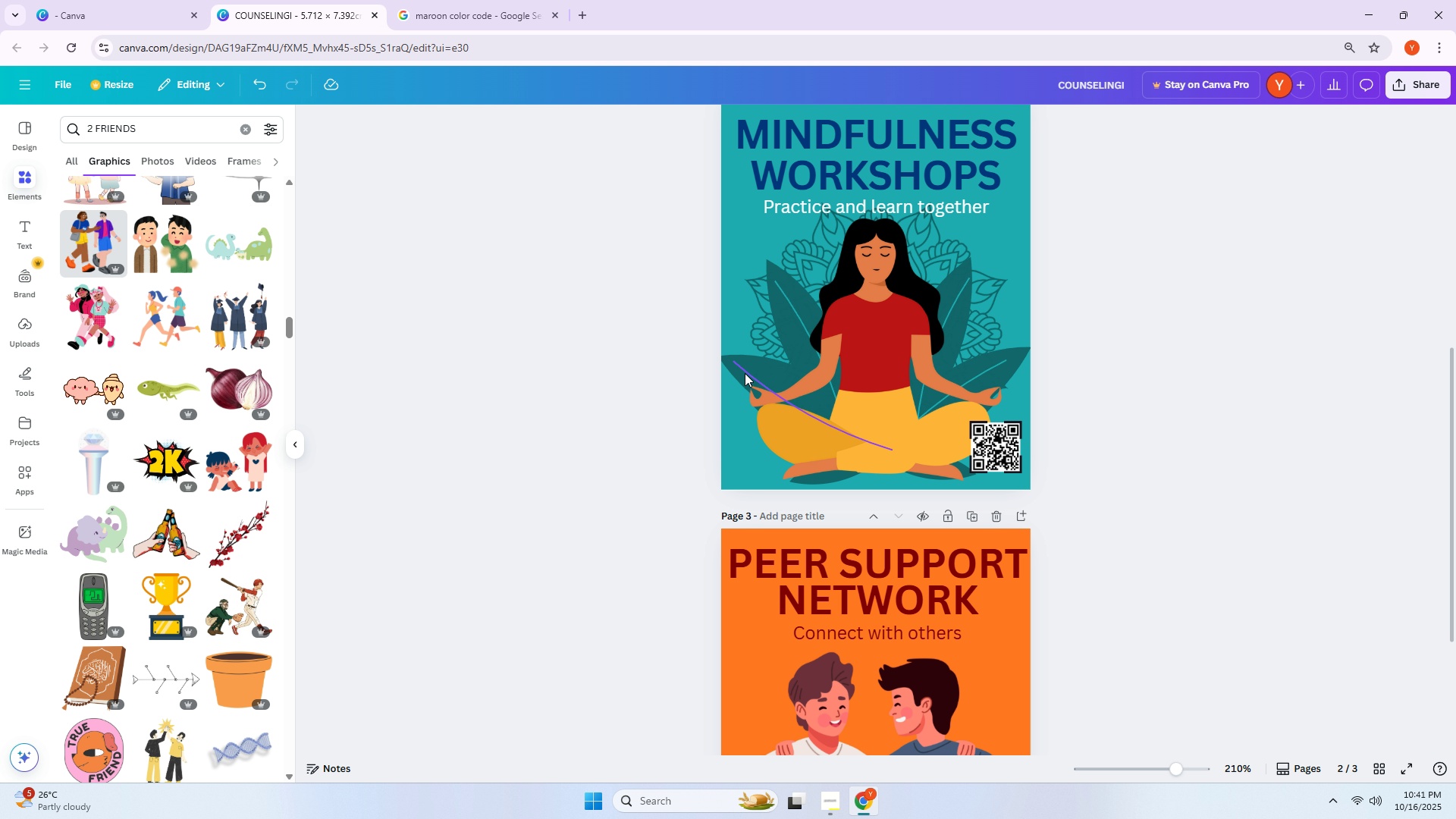 
left_click_drag(start_coordinate=[740, 369], to_coordinate=[746, 368])
 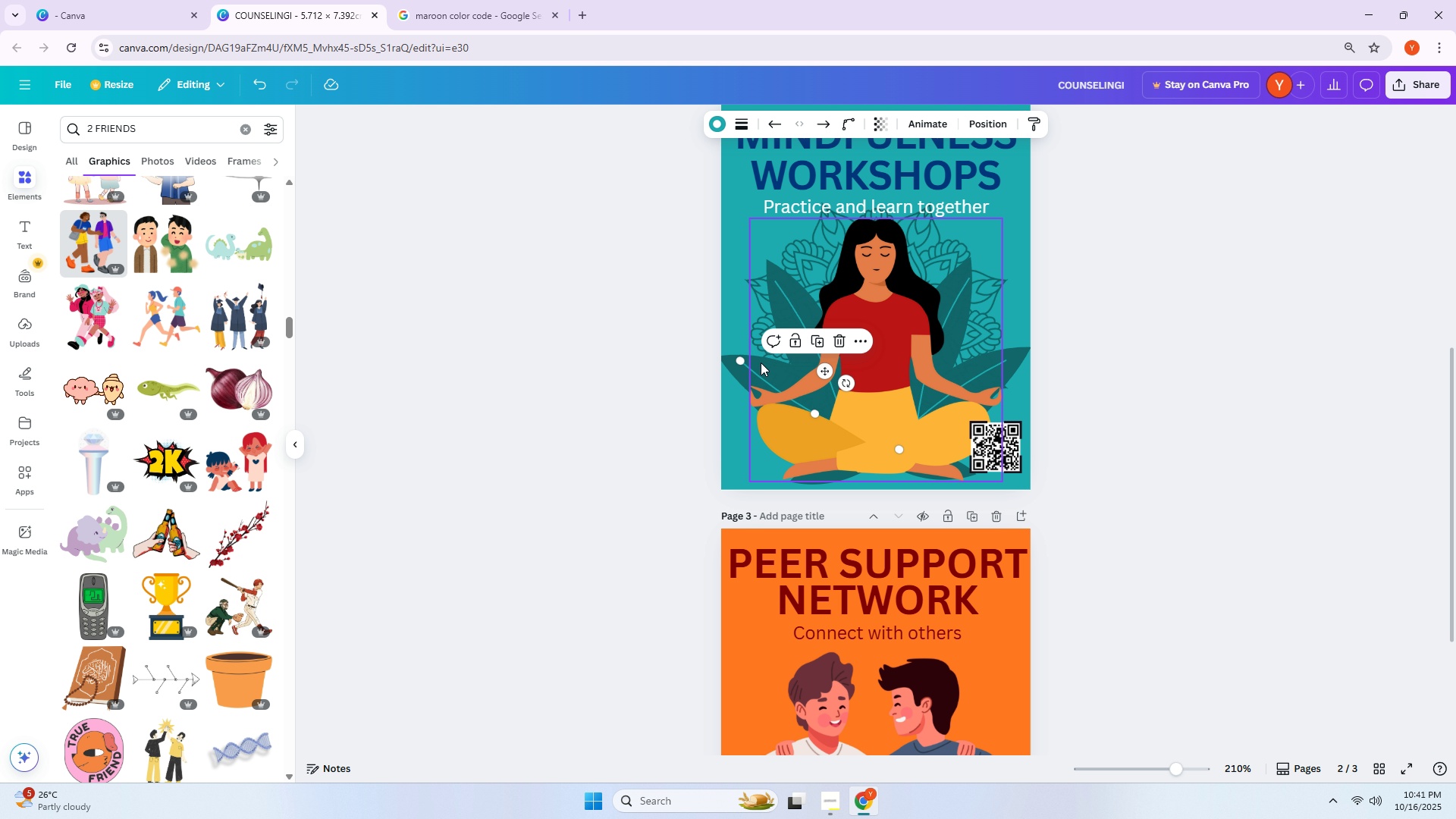 
left_click_drag(start_coordinate=[849, 384], to_coordinate=[742, 467])
 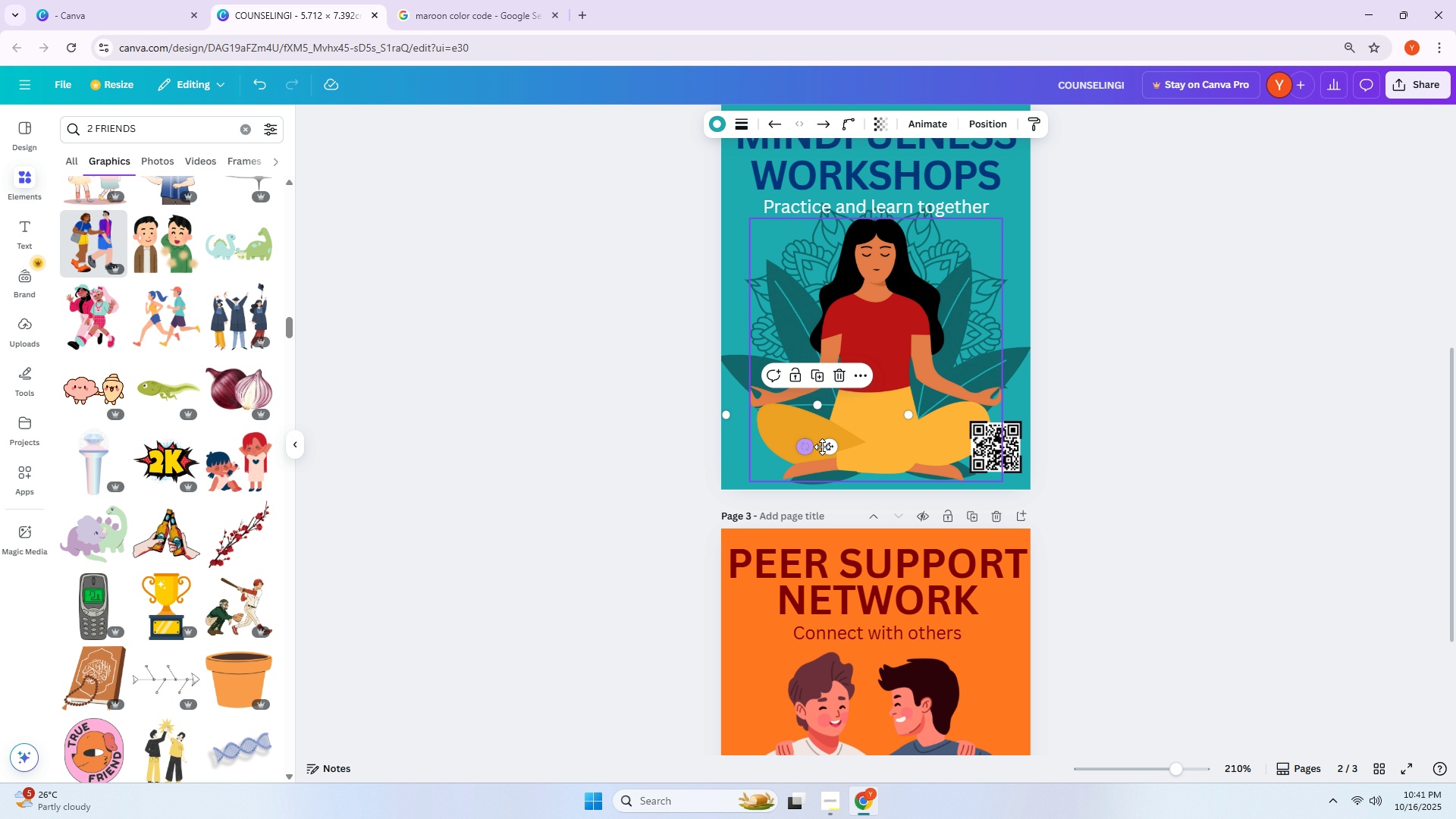 
left_click_drag(start_coordinate=[806, 450], to_coordinate=[779, 450])
 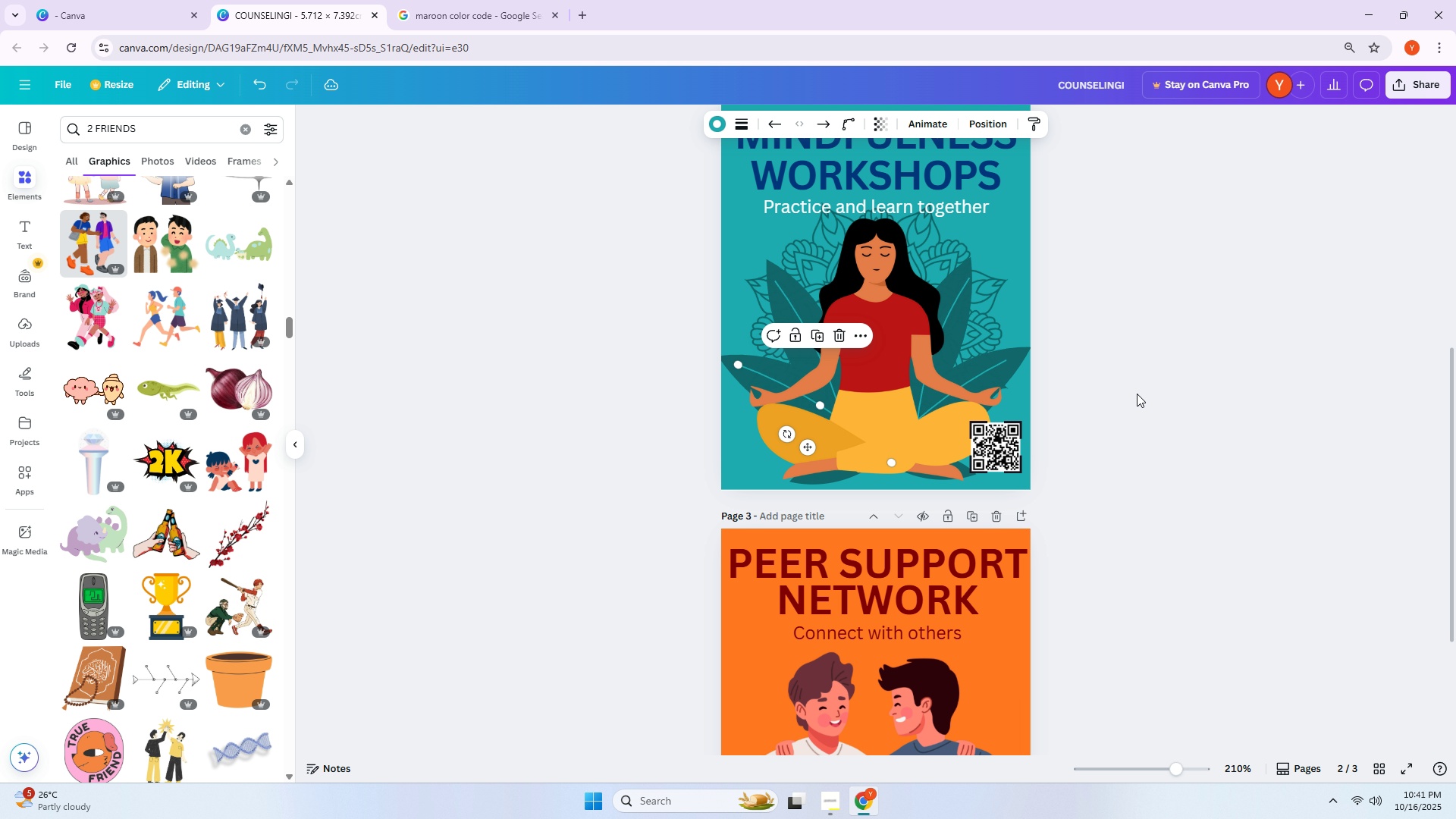 
left_click([1137, 394])
 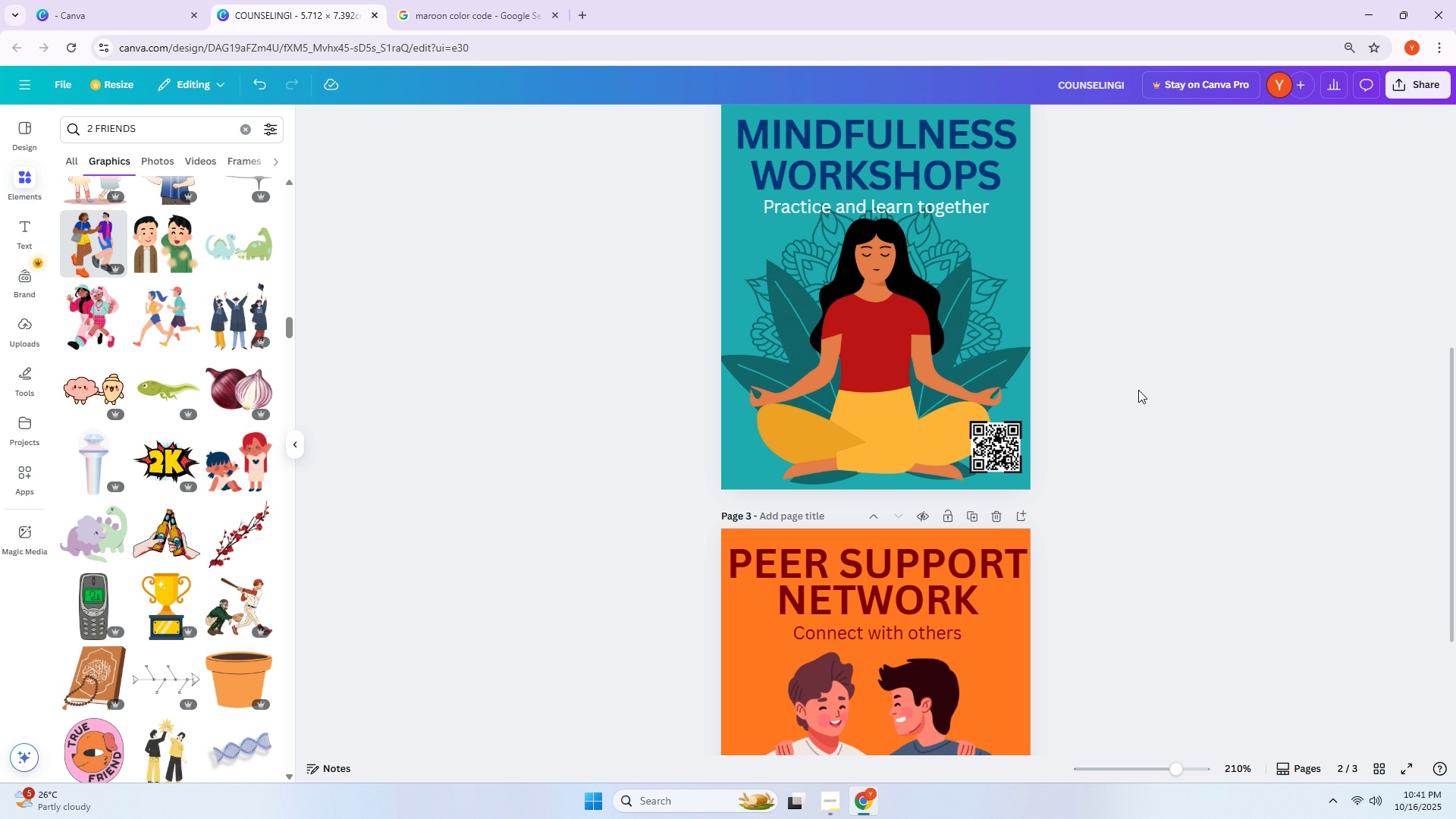 
wait(7.74)
 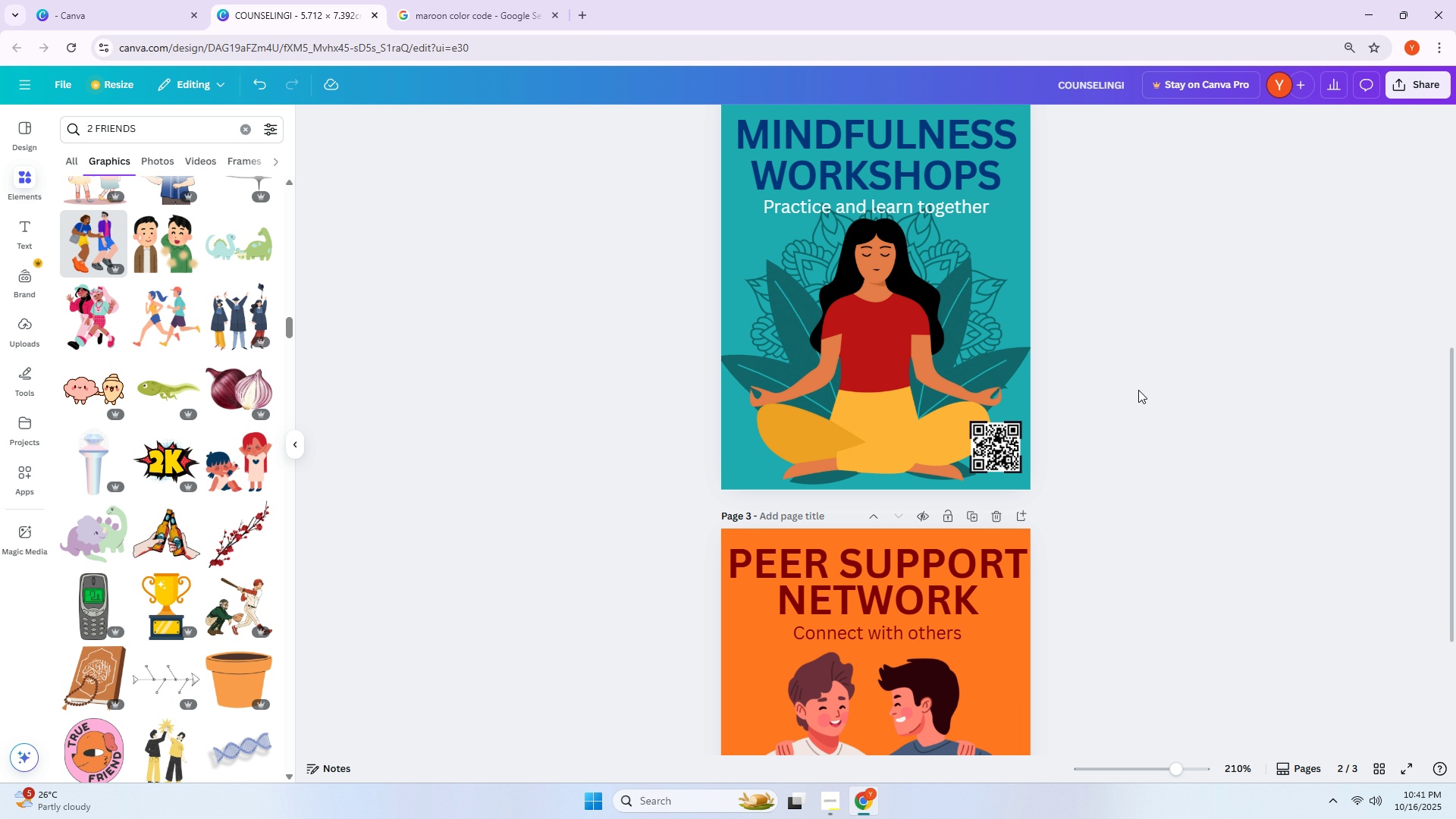 
scroll: coordinate [1150, 377], scroll_direction: down, amount: 1.0
 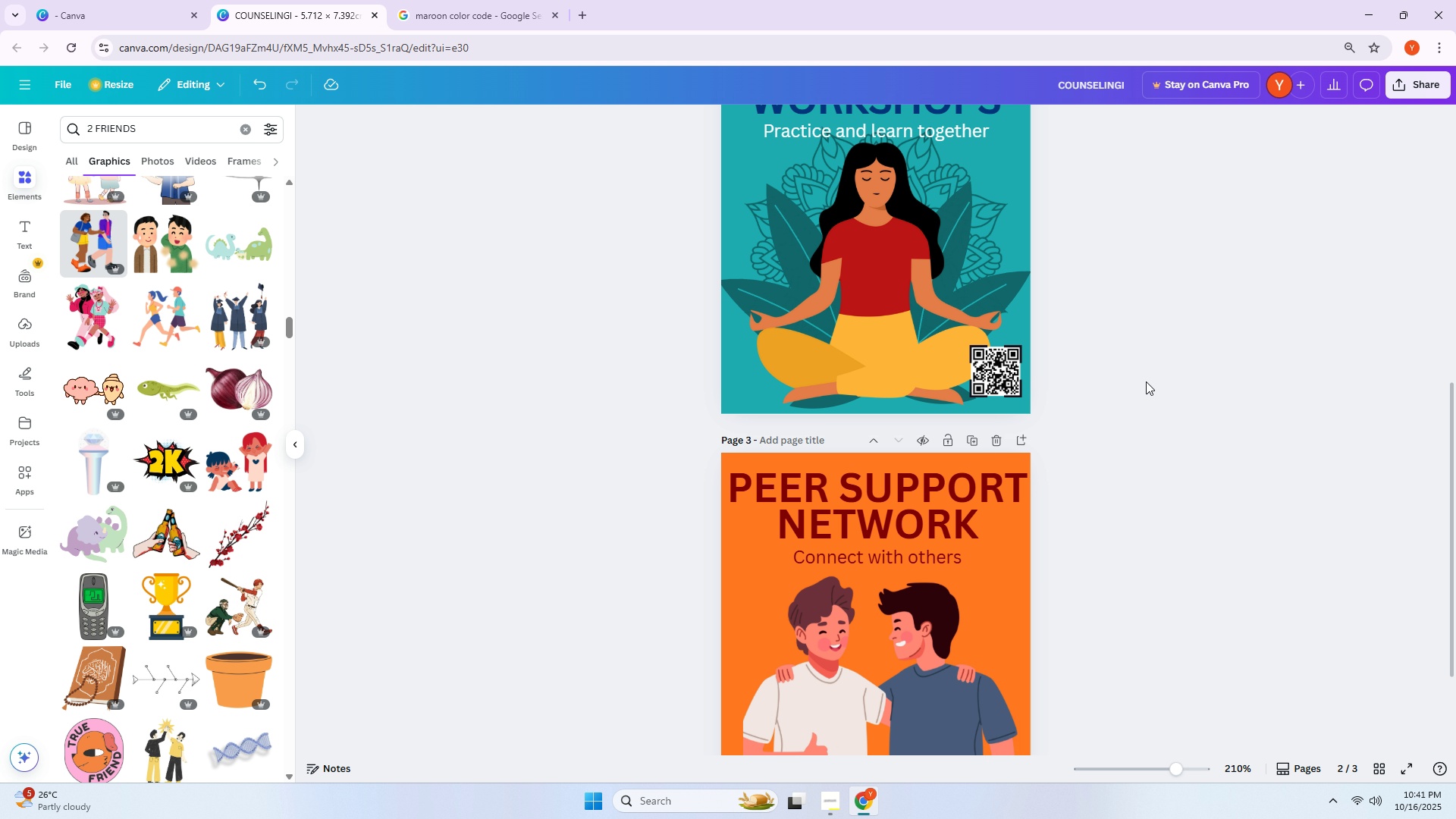 
left_click([1146, 381])
 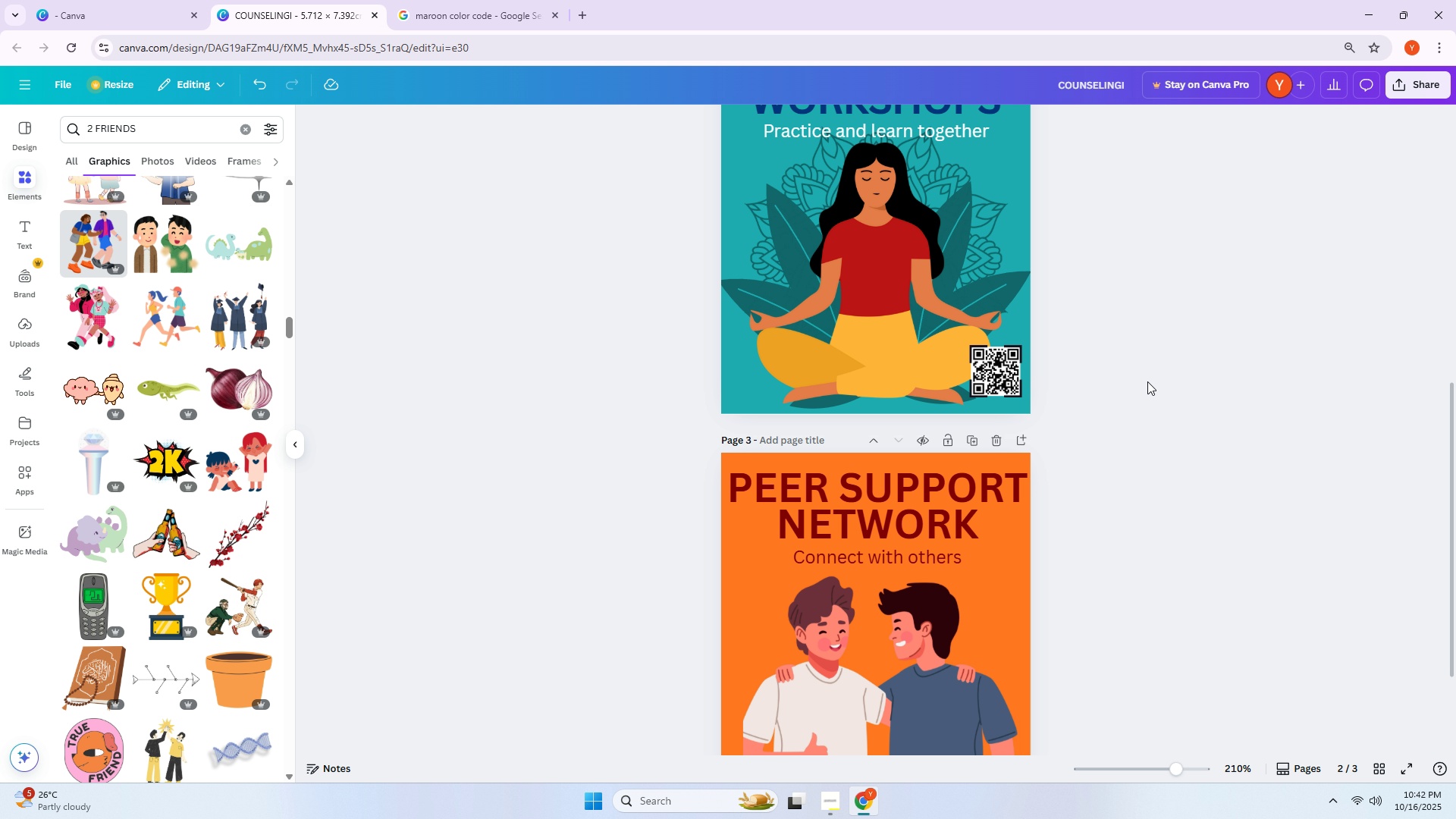 
scroll: coordinate [1147, 382], scroll_direction: down, amount: 4.0
 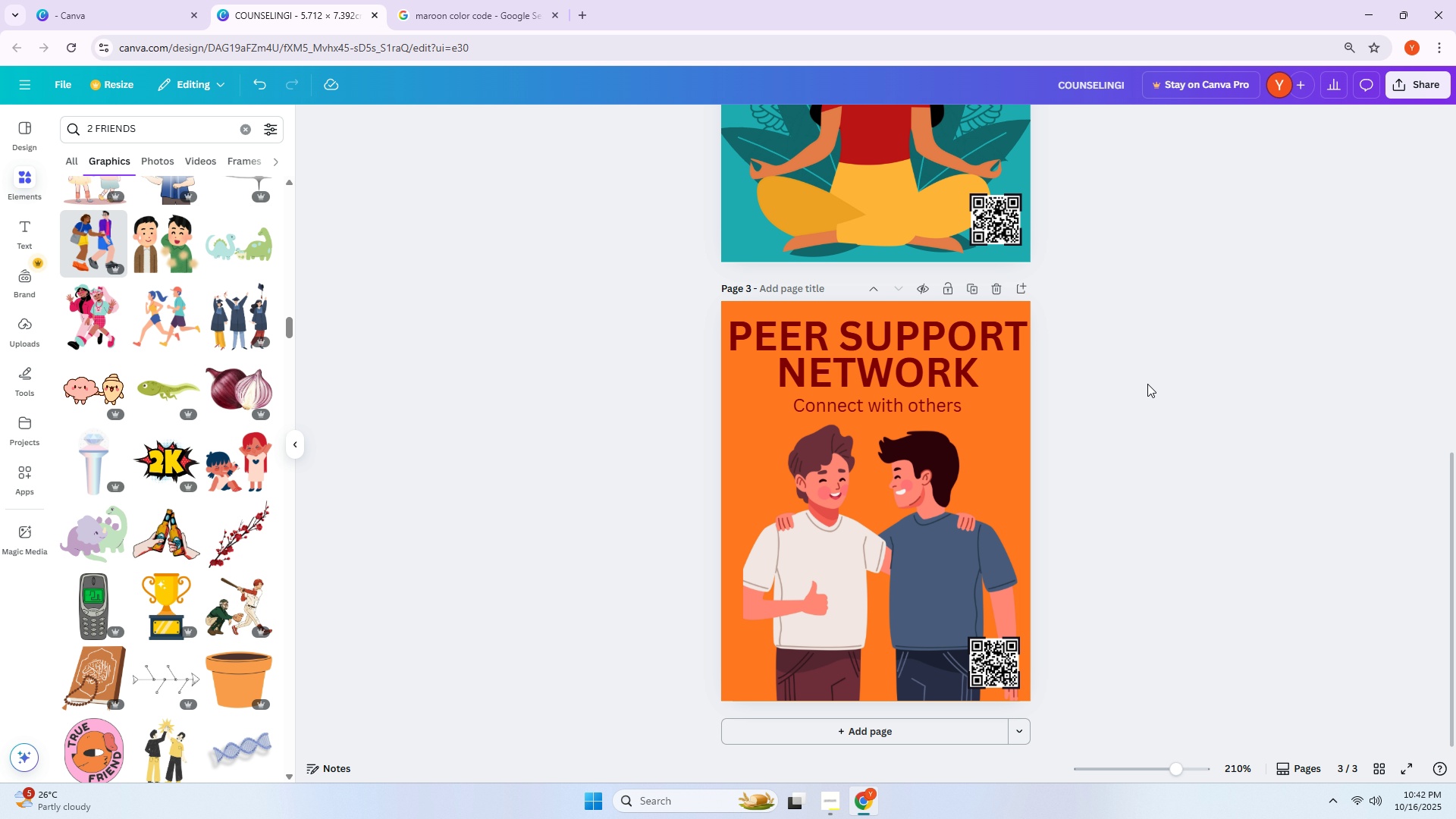 
scroll: coordinate [1147, 381], scroll_direction: up, amount: 11.0
 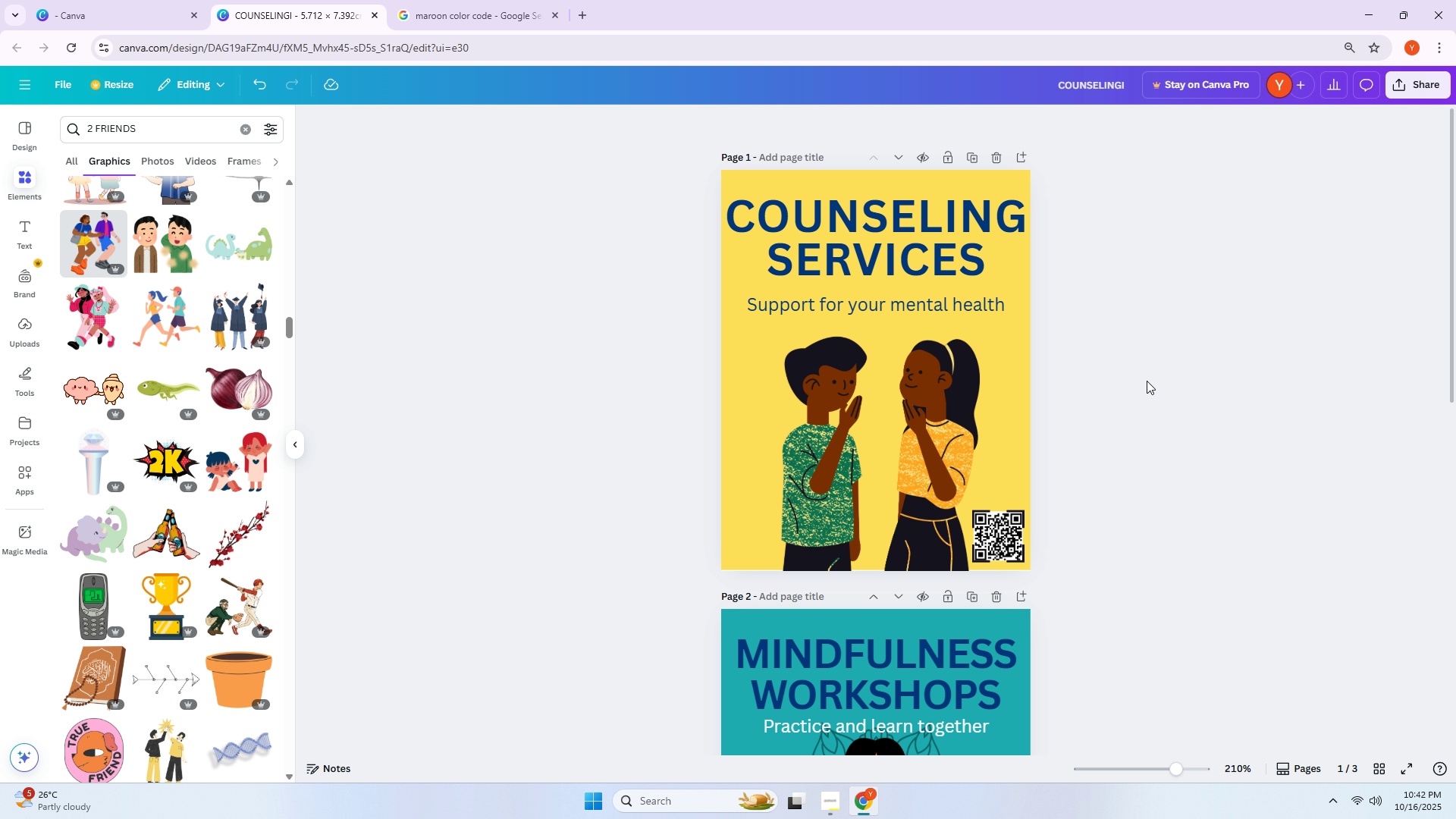 
scroll: coordinate [1150, 388], scroll_direction: down, amount: 6.0
 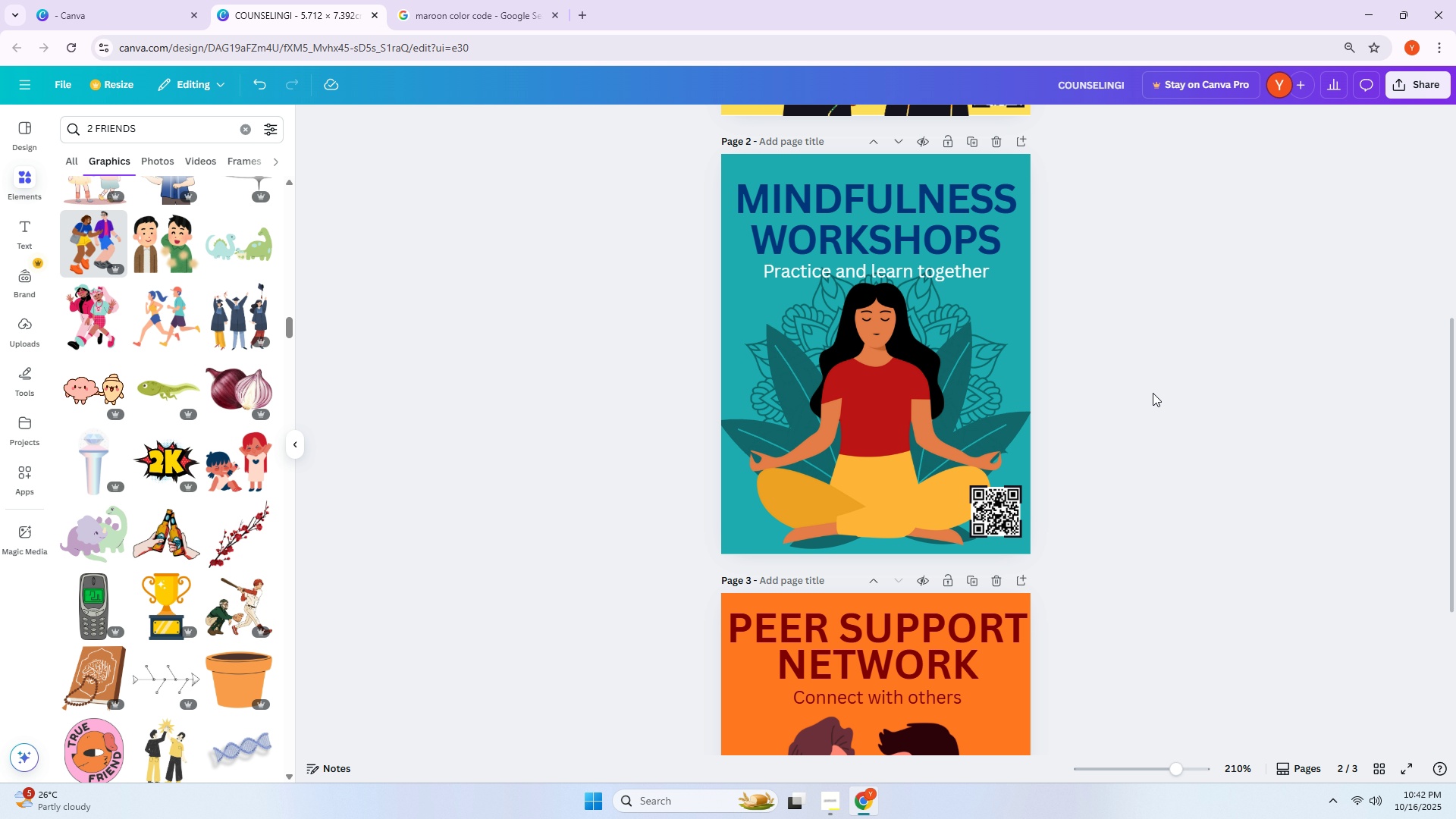 